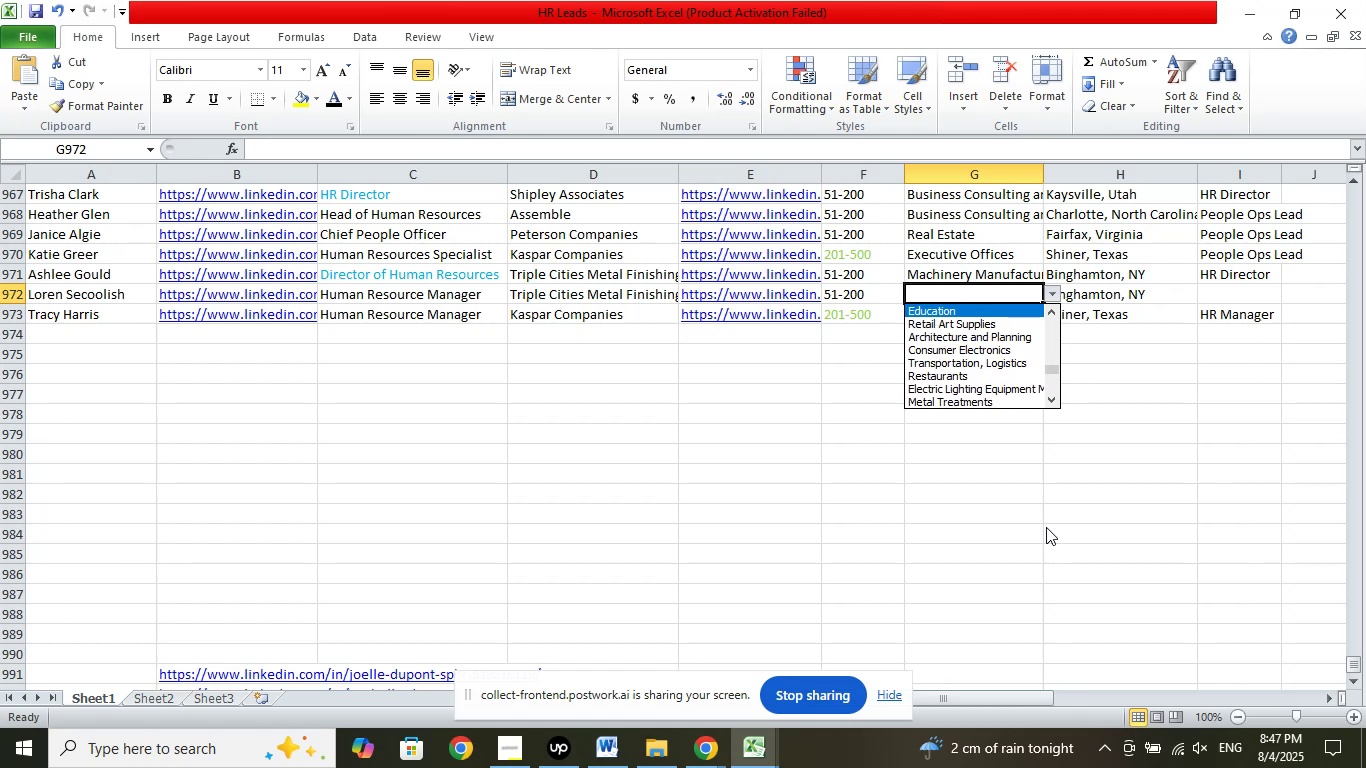 
key(ArrowUp)
 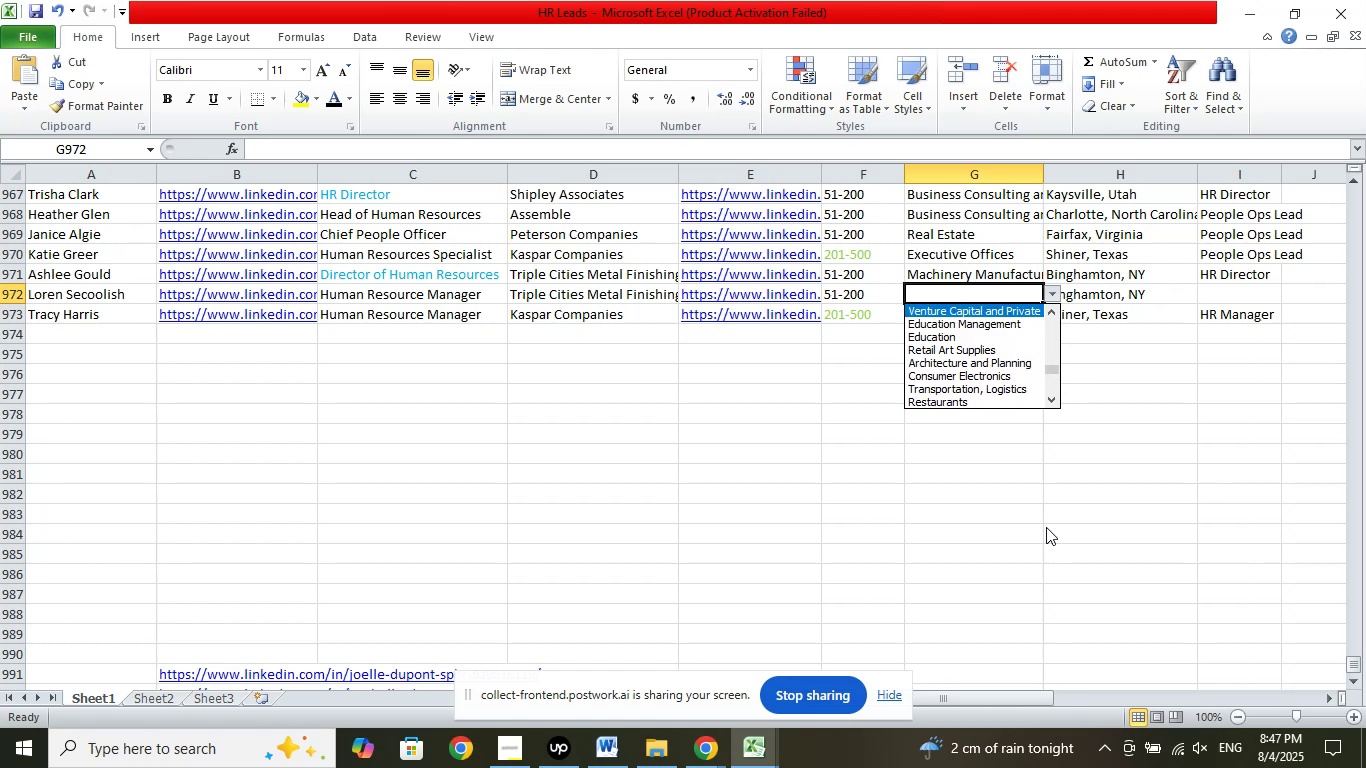 
key(ArrowUp)
 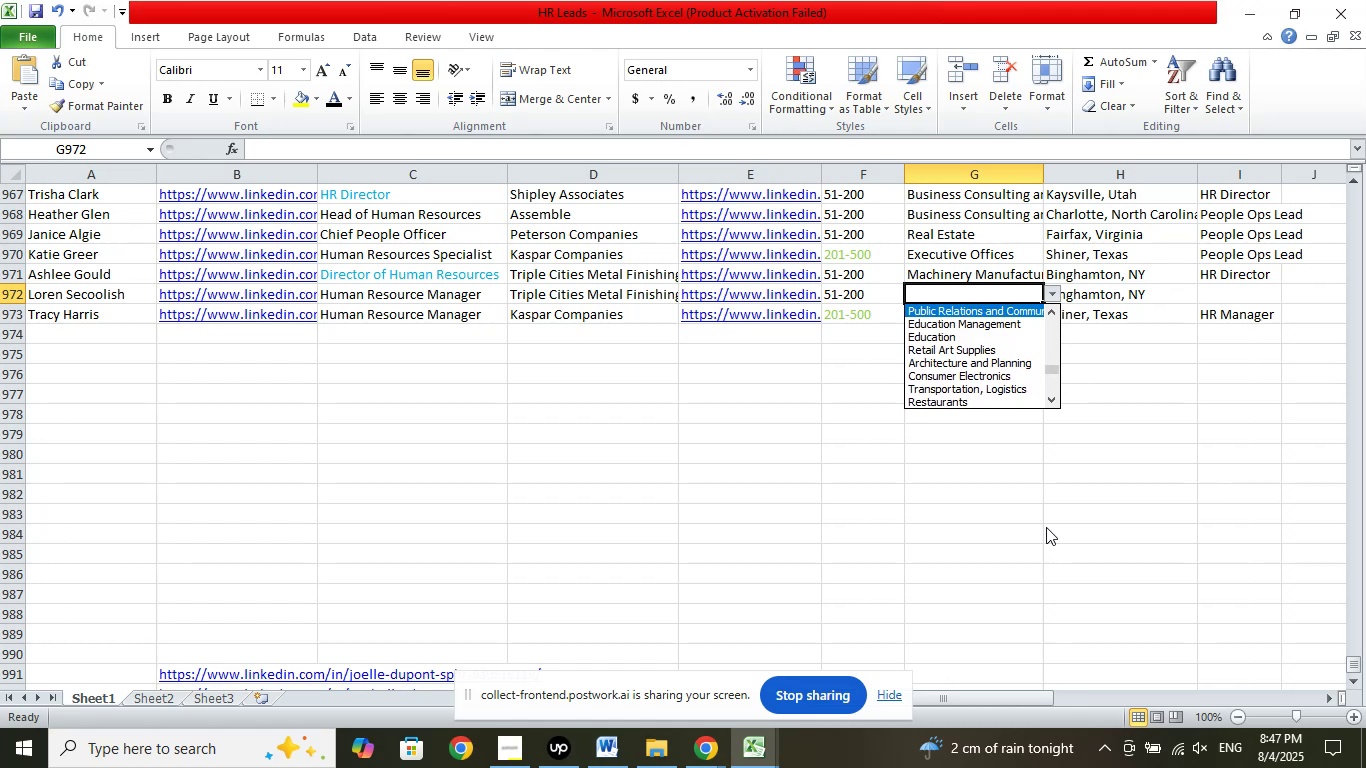 
key(ArrowUp)
 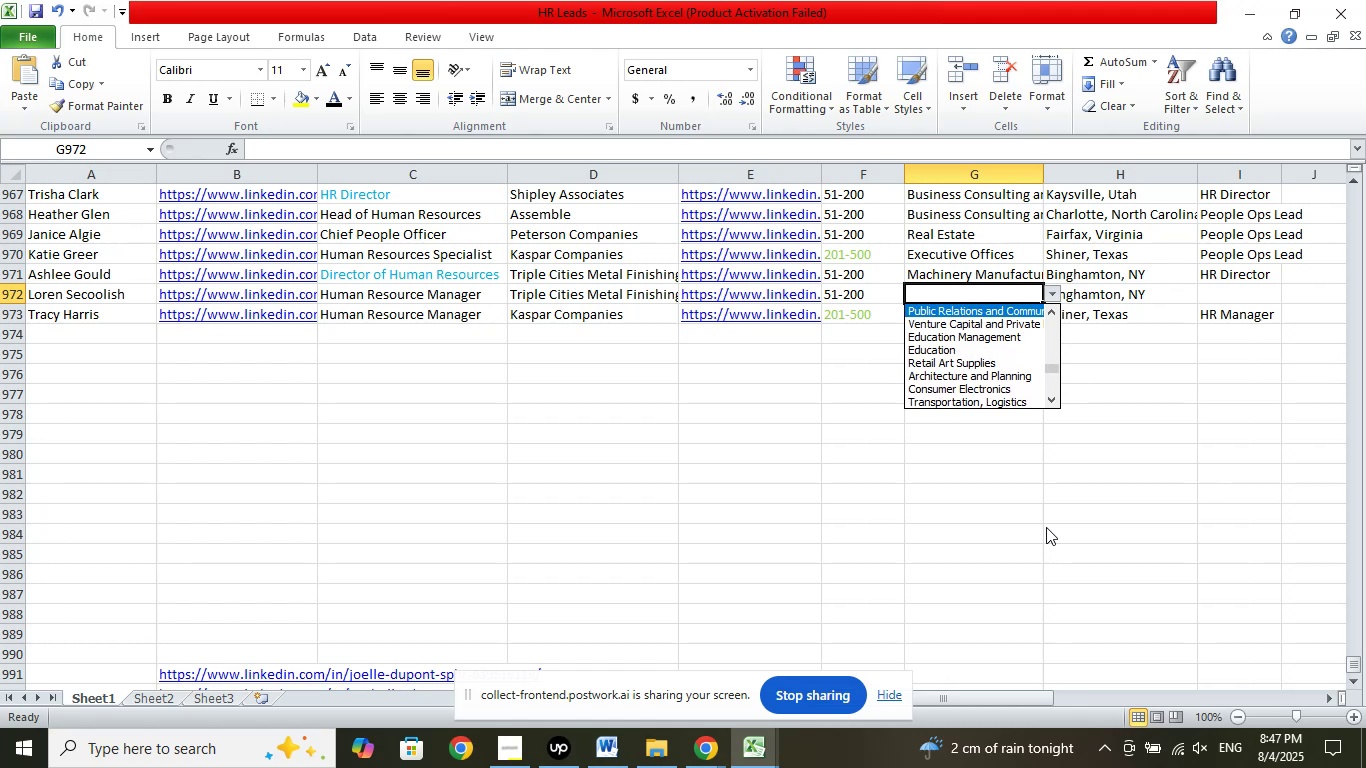 
key(ArrowUp)
 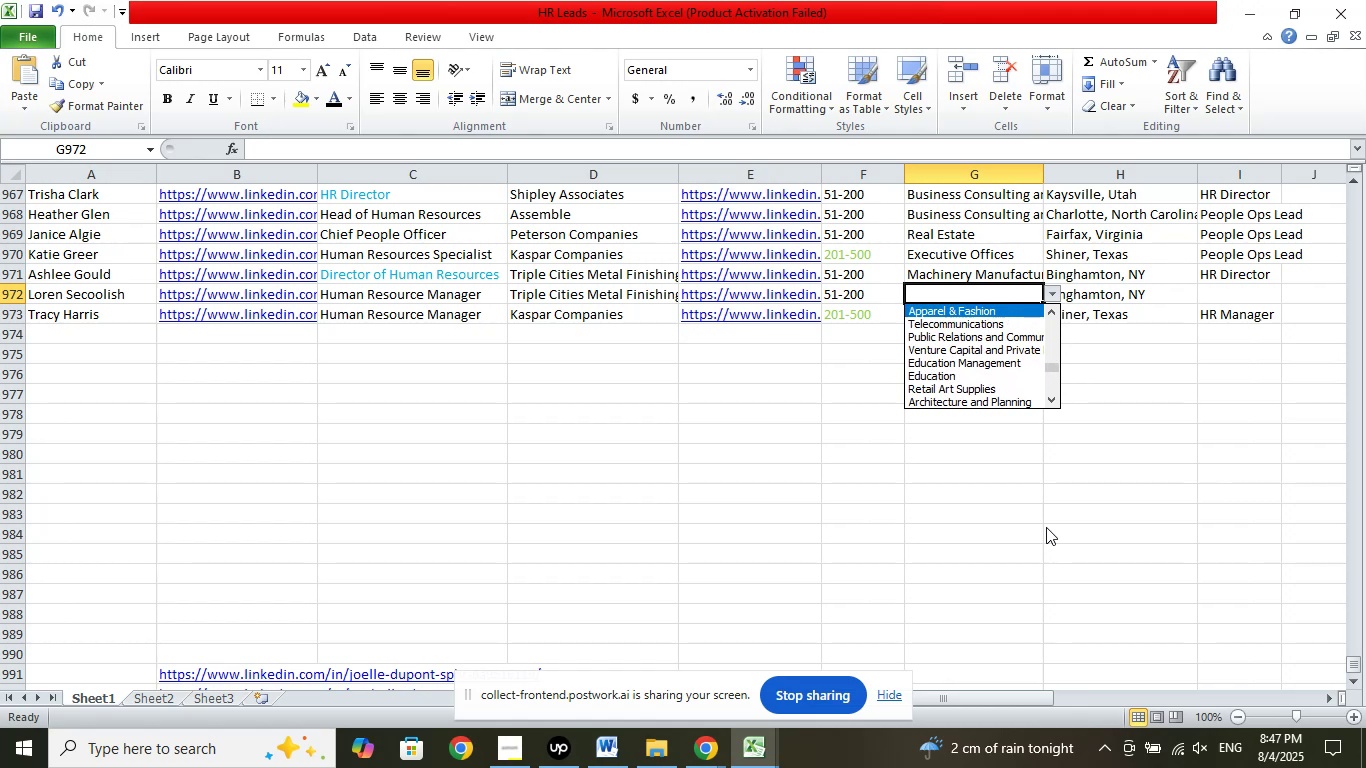 
key(ArrowUp)
 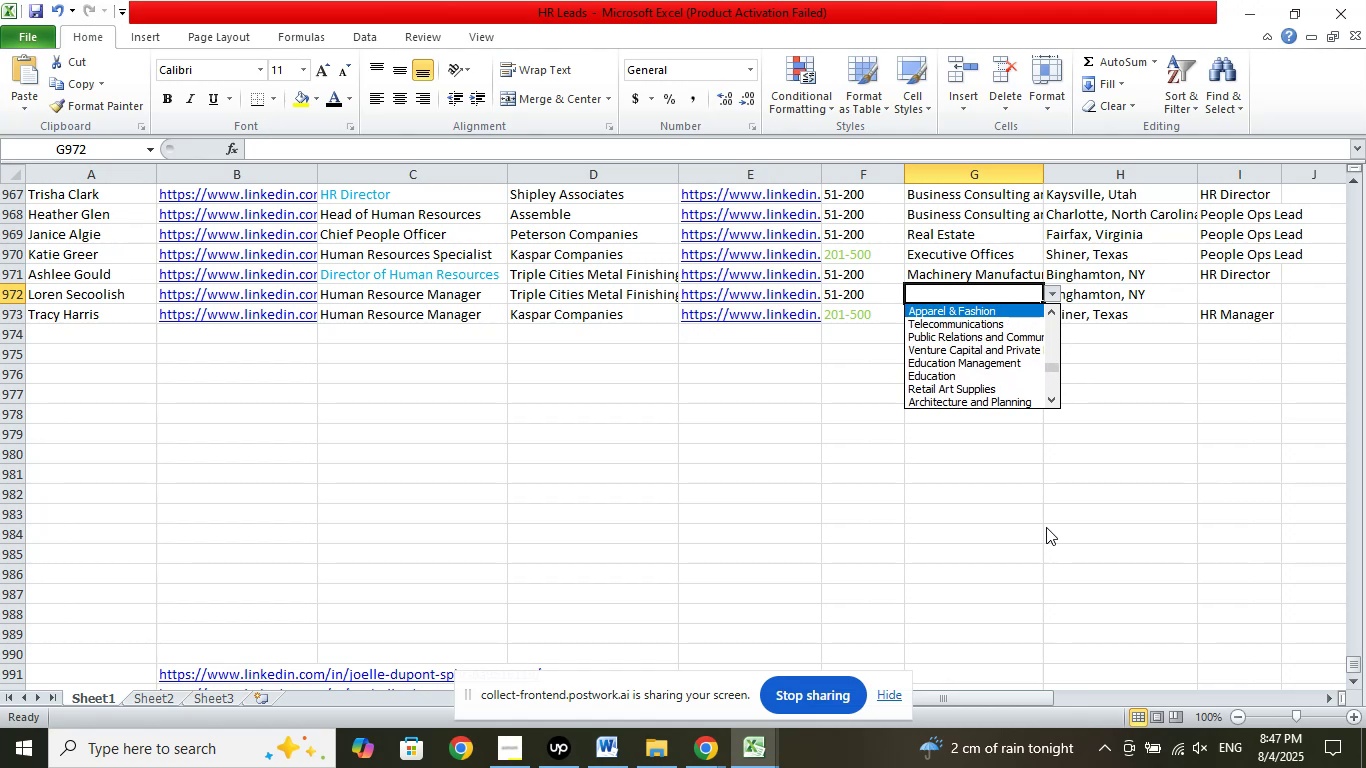 
key(ArrowUp)
 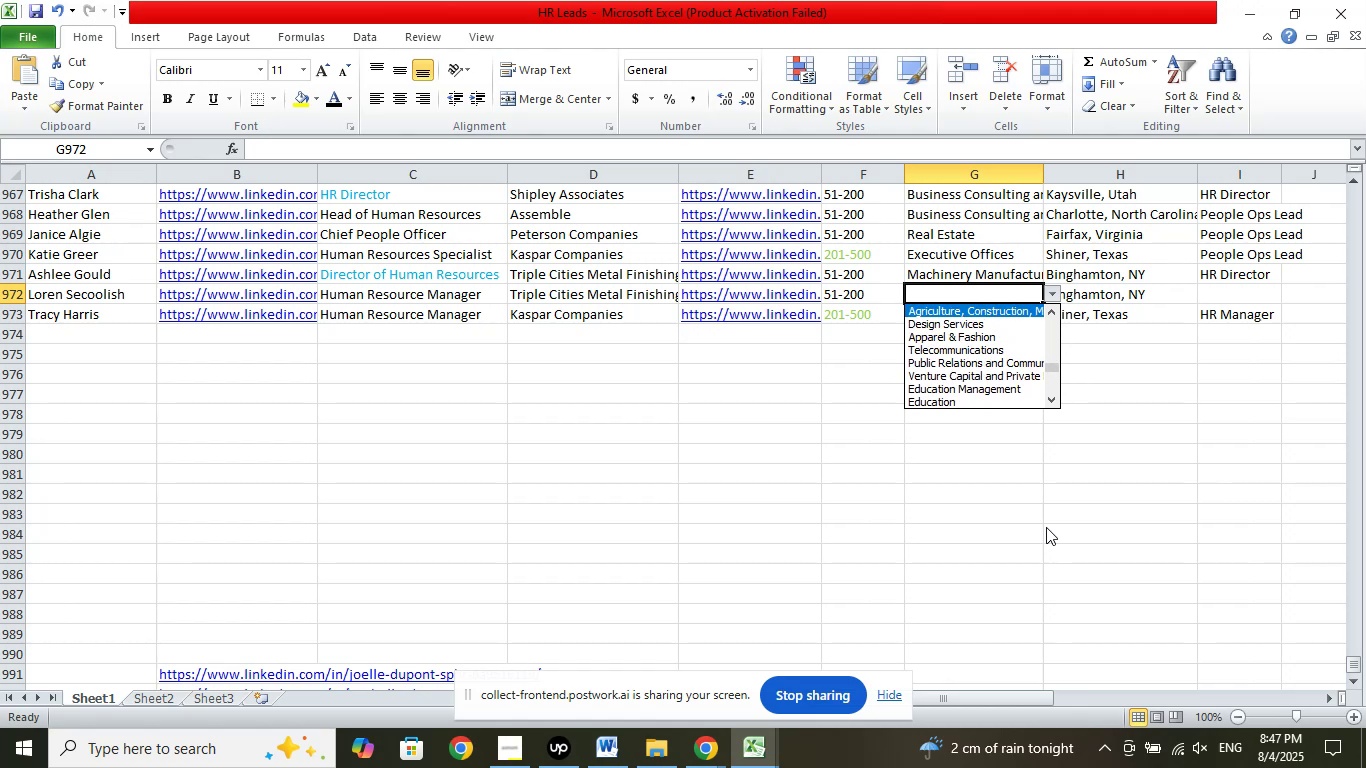 
key(ArrowUp)
 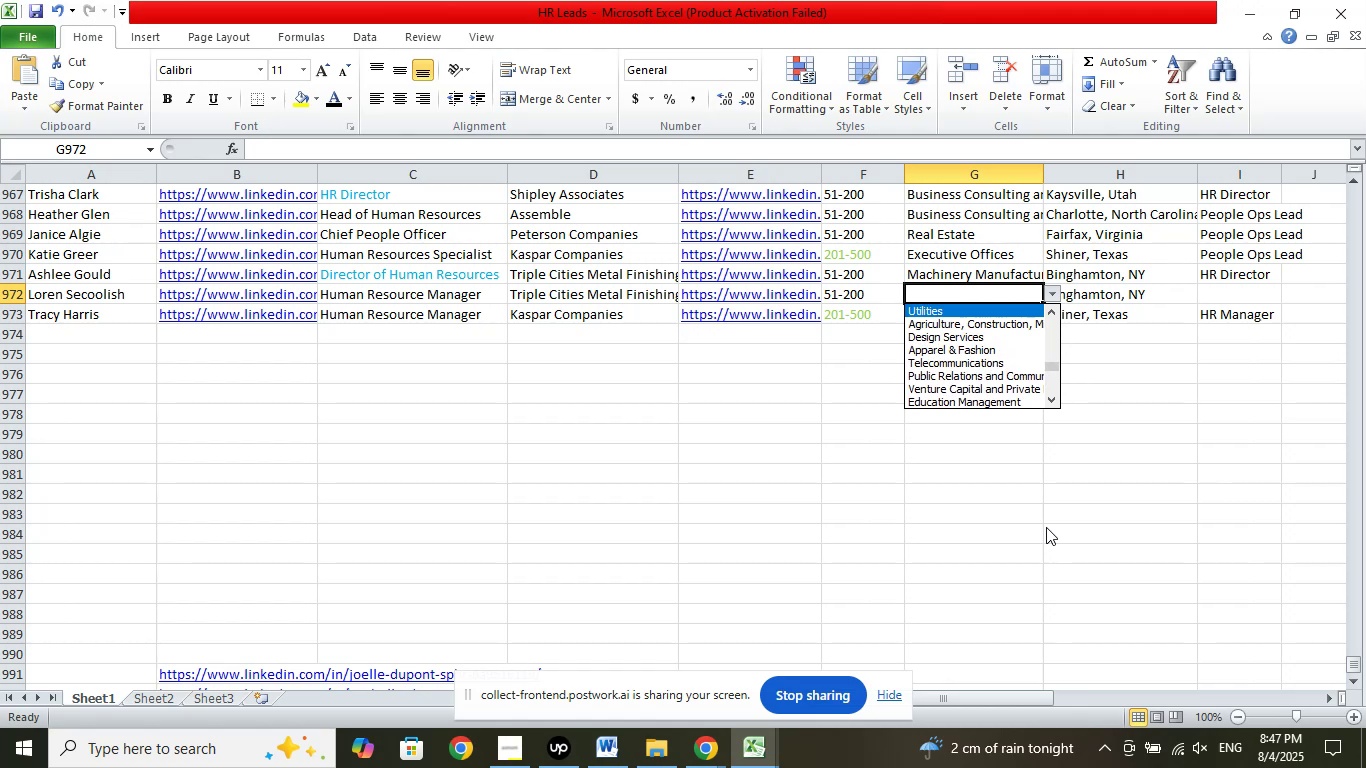 
key(ArrowUp)
 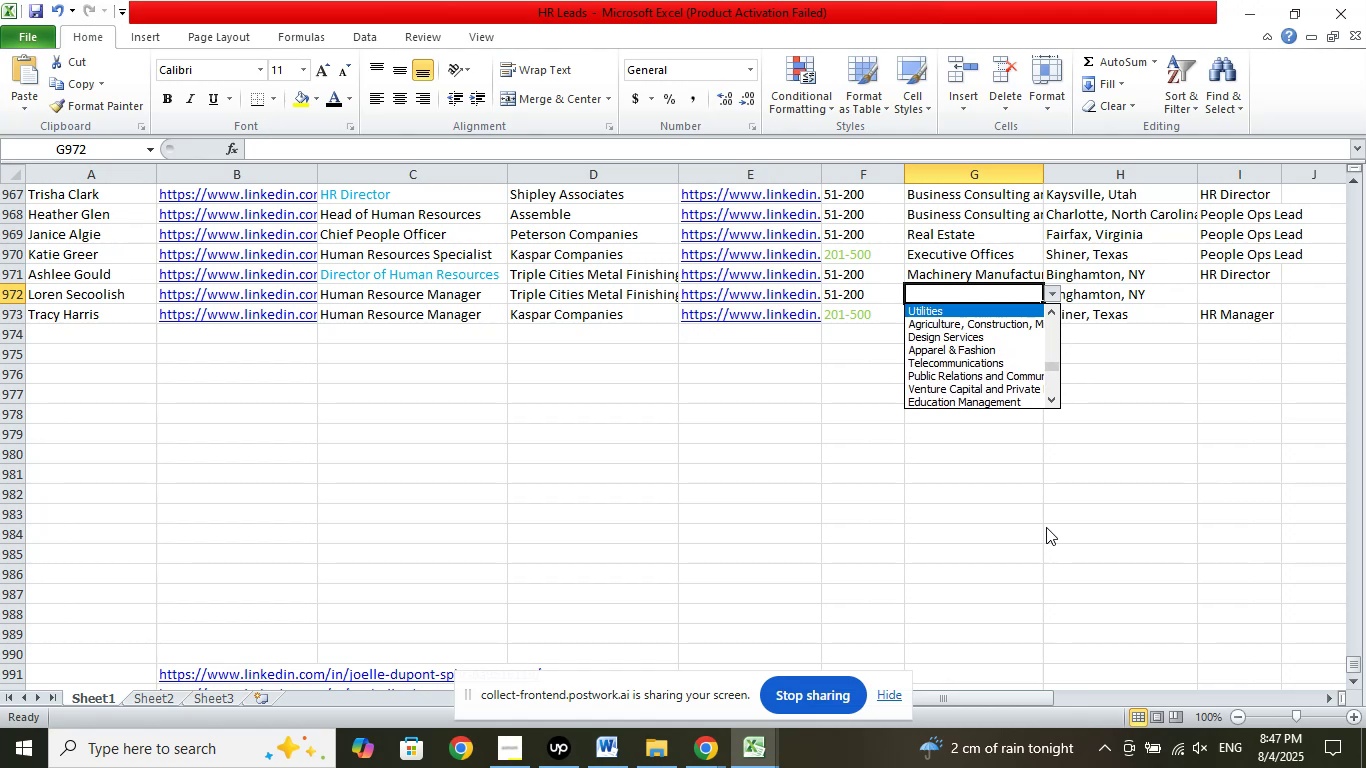 
key(ArrowUp)
 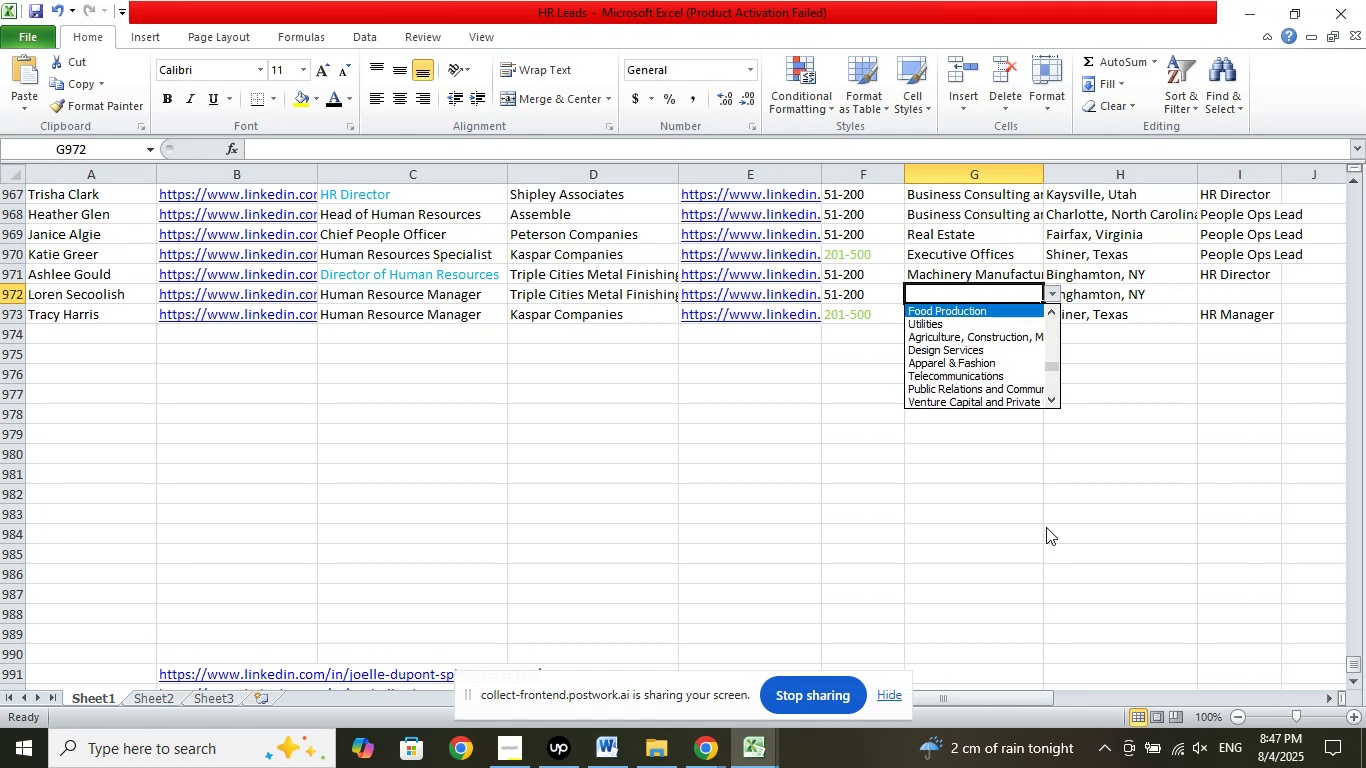 
key(ArrowUp)
 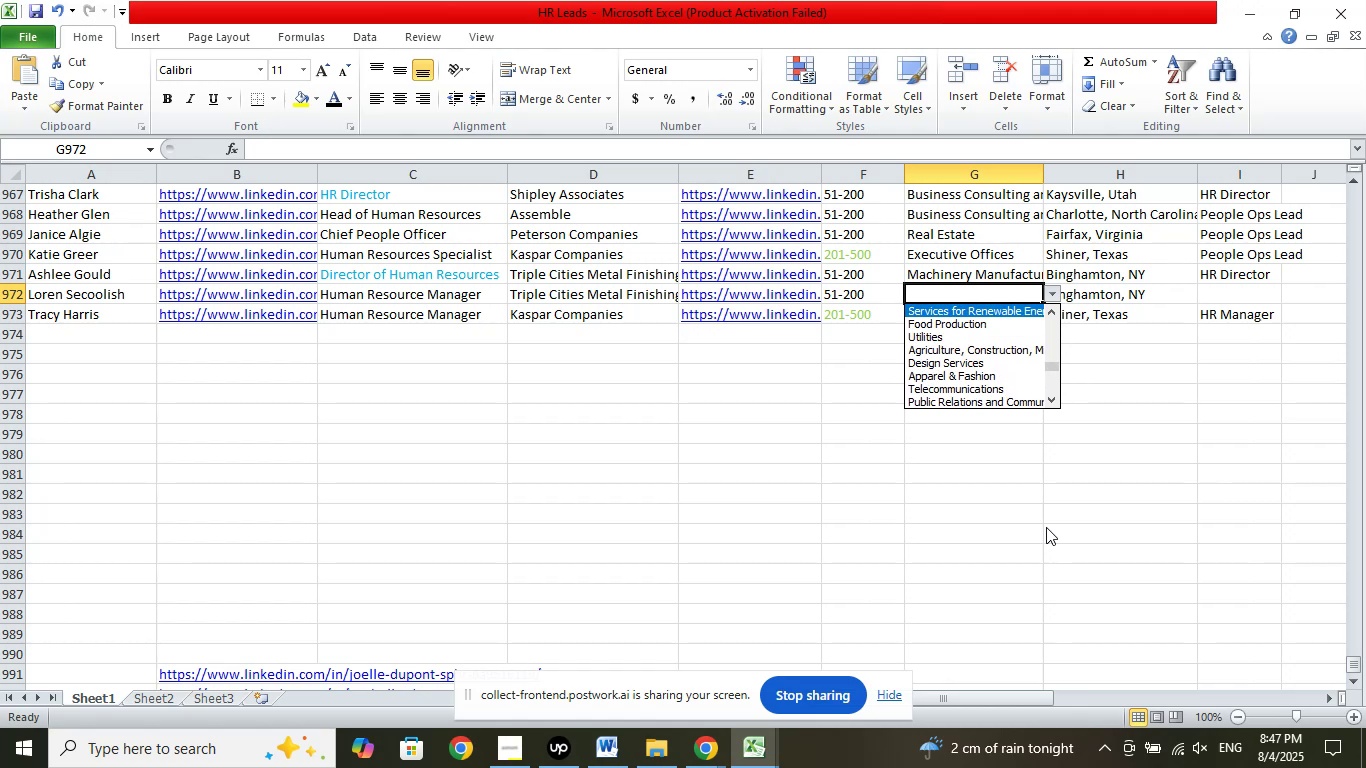 
key(ArrowUp)
 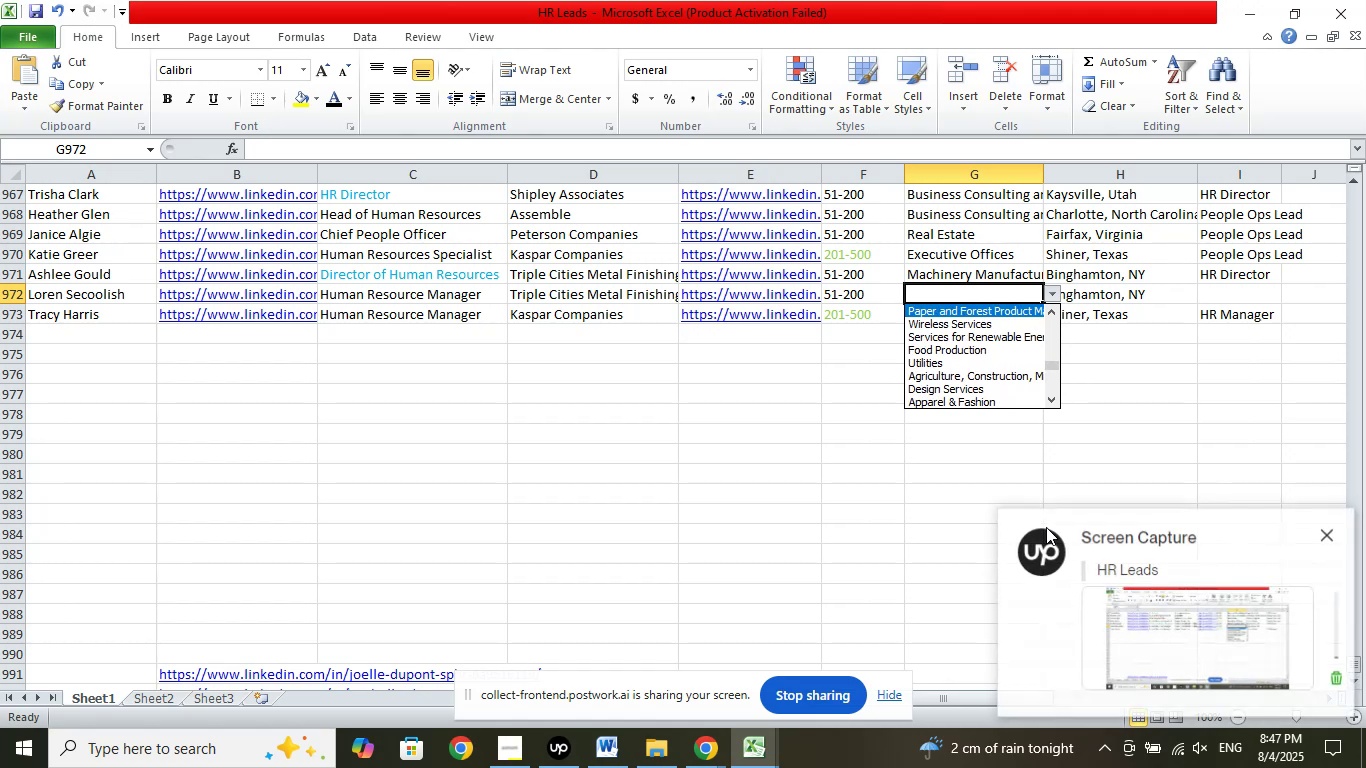 
key(ArrowUp)
 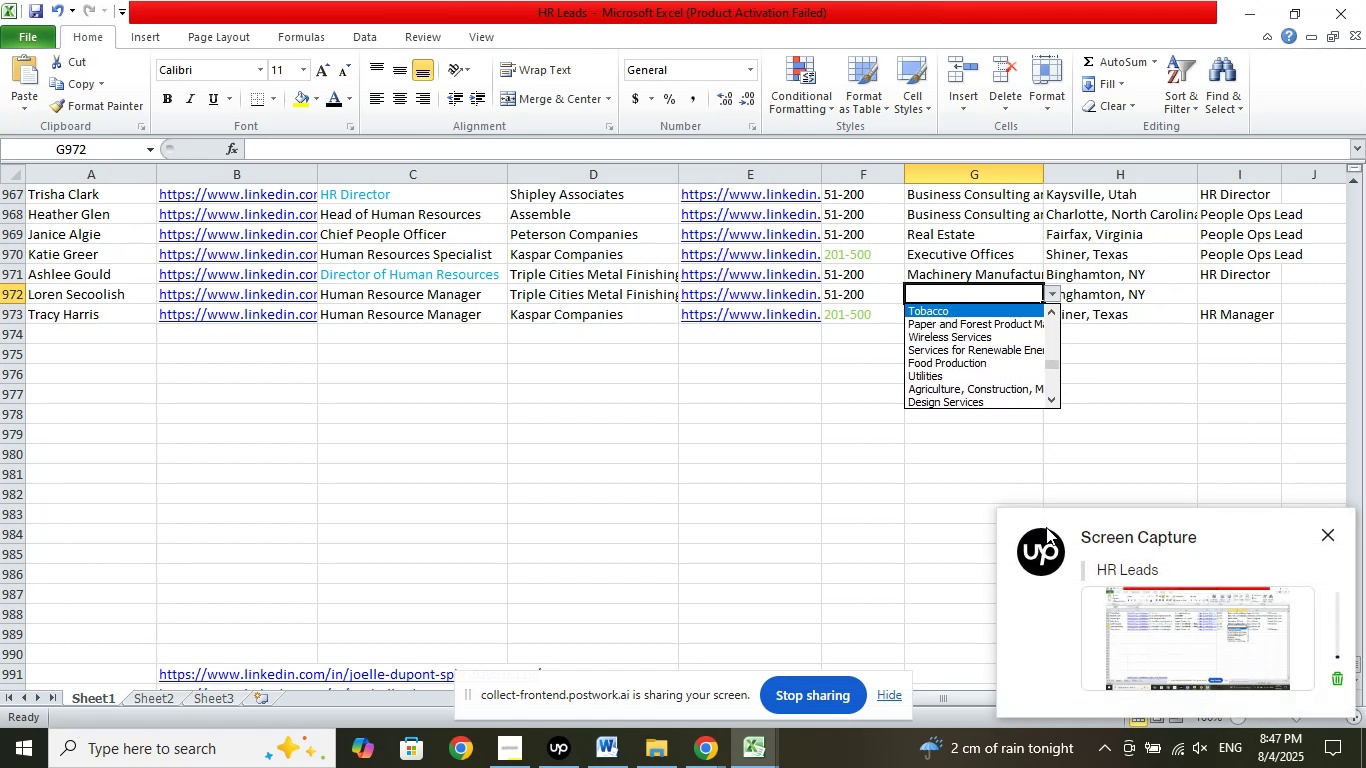 
key(ArrowUp)
 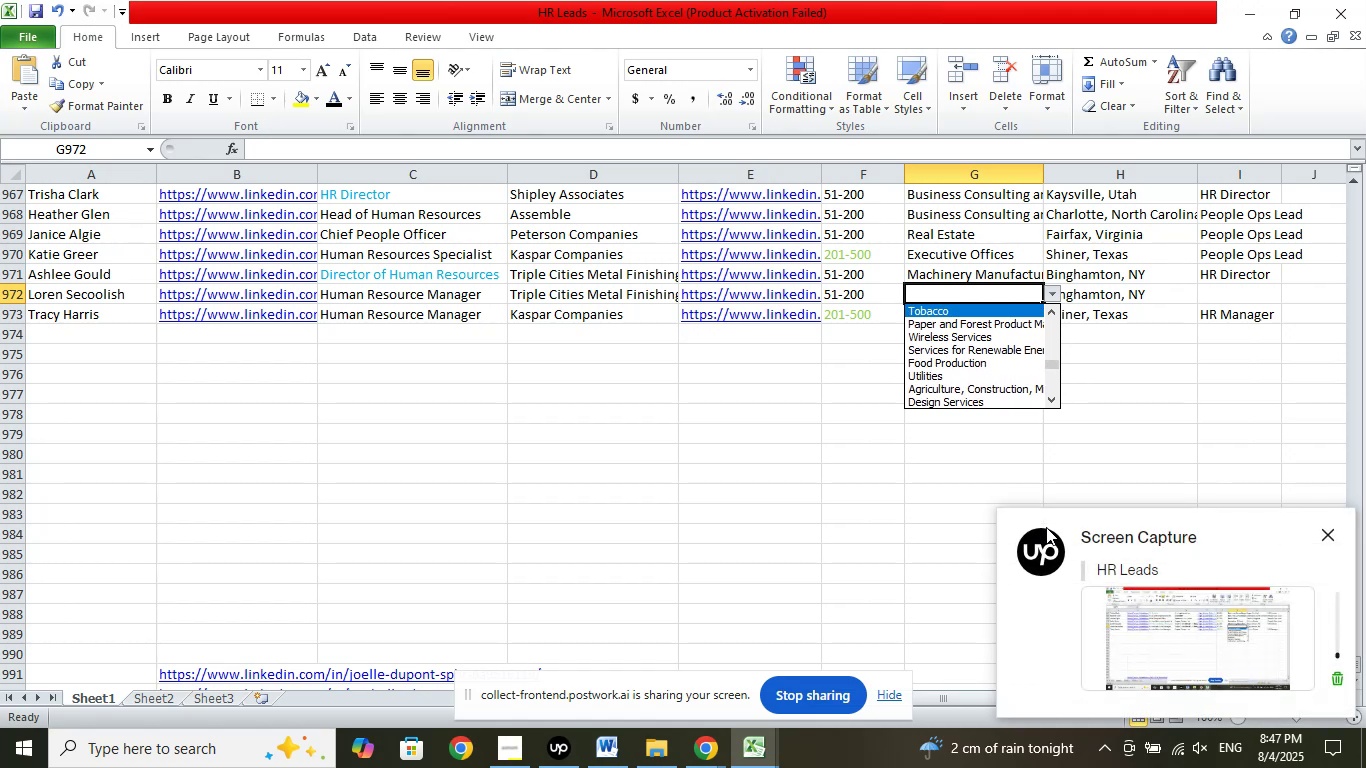 
key(ArrowUp)
 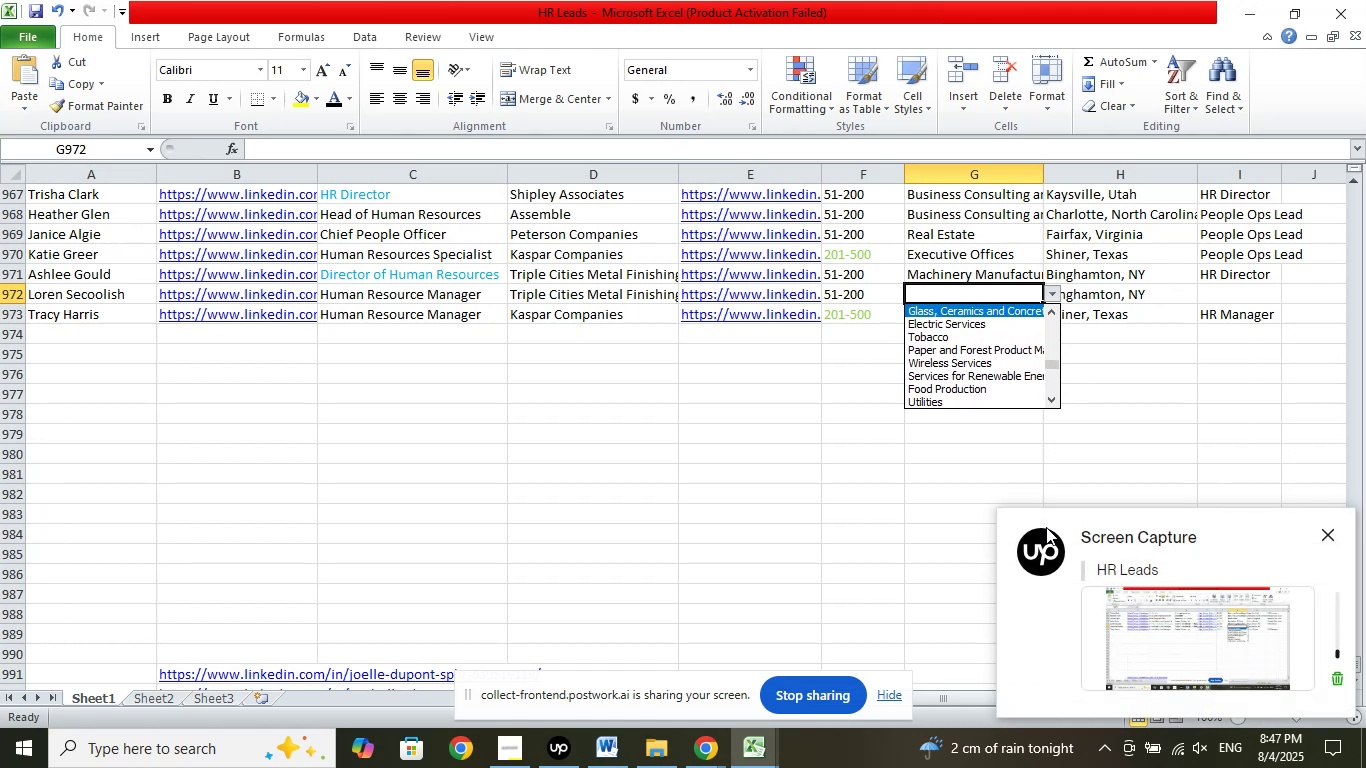 
key(ArrowUp)
 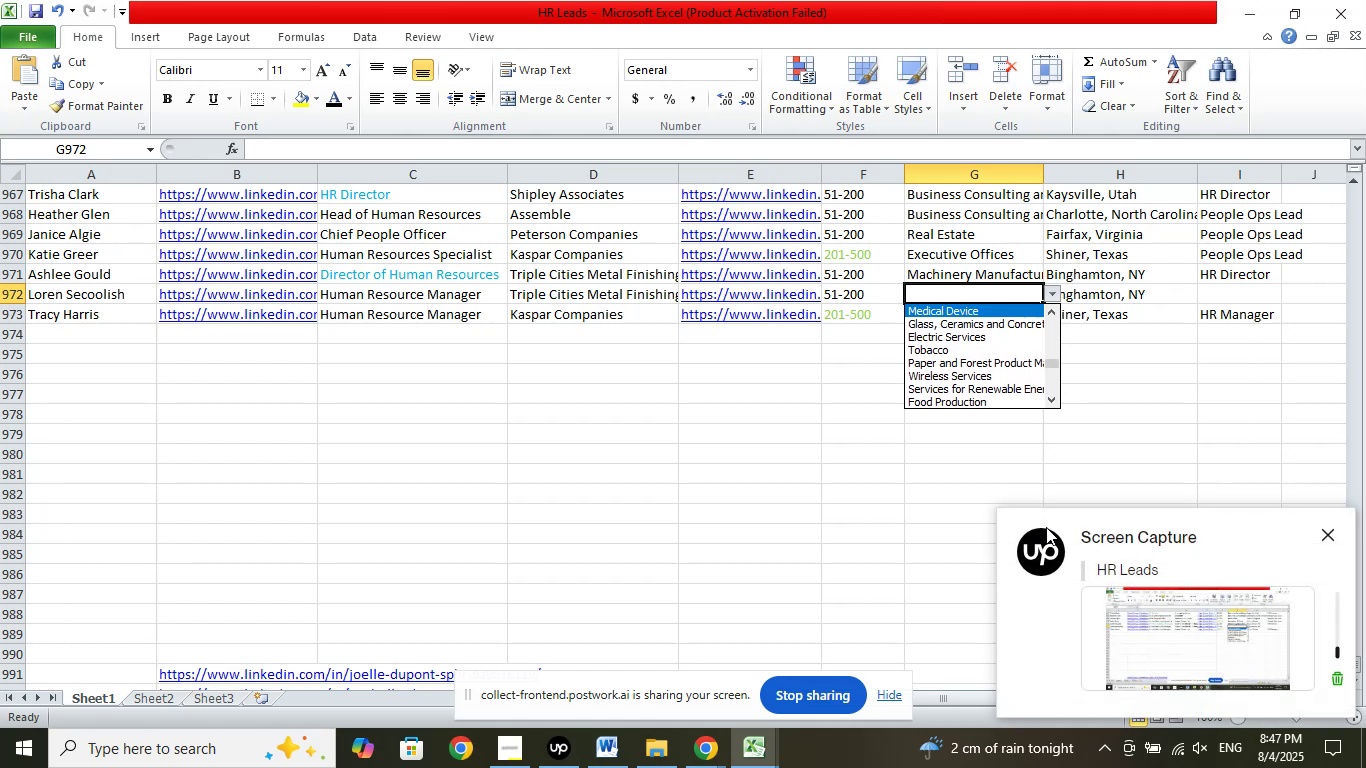 
key(ArrowUp)
 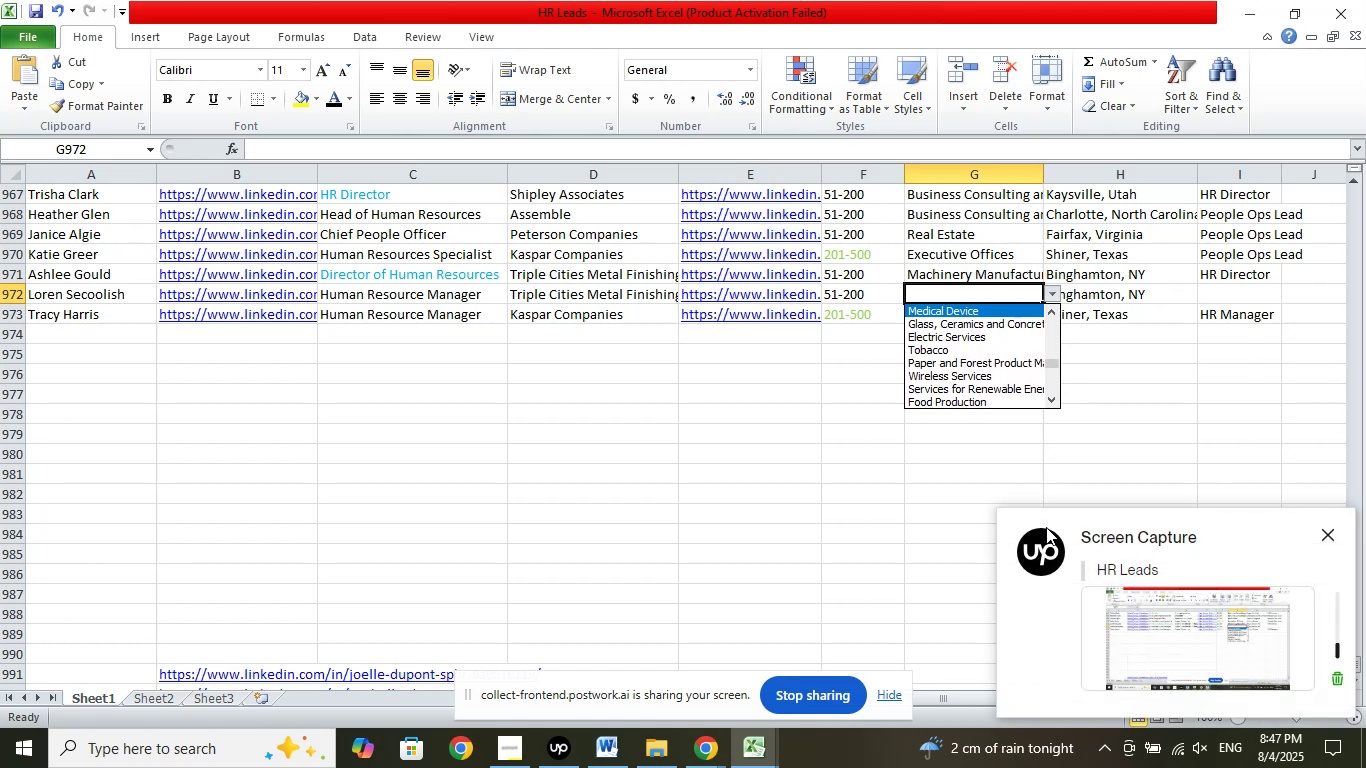 
key(ArrowUp)
 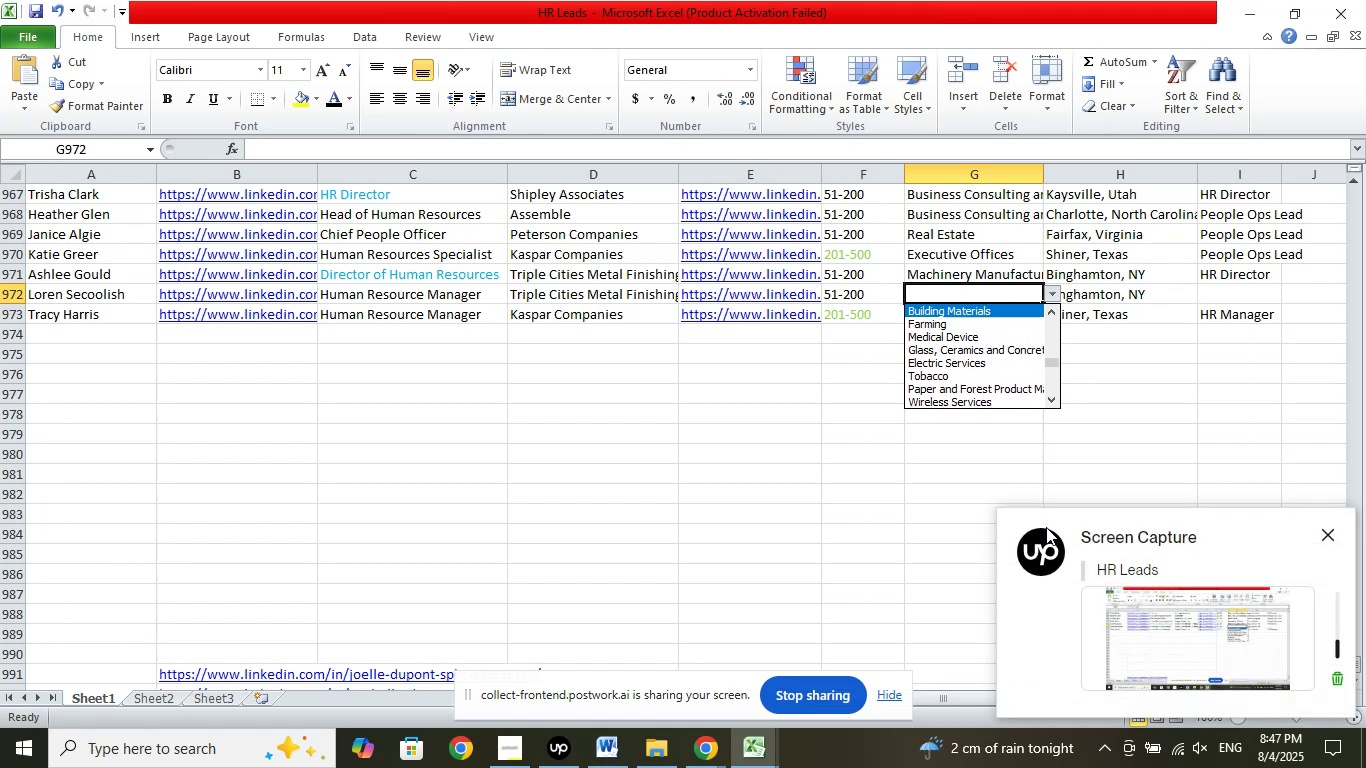 
key(ArrowUp)
 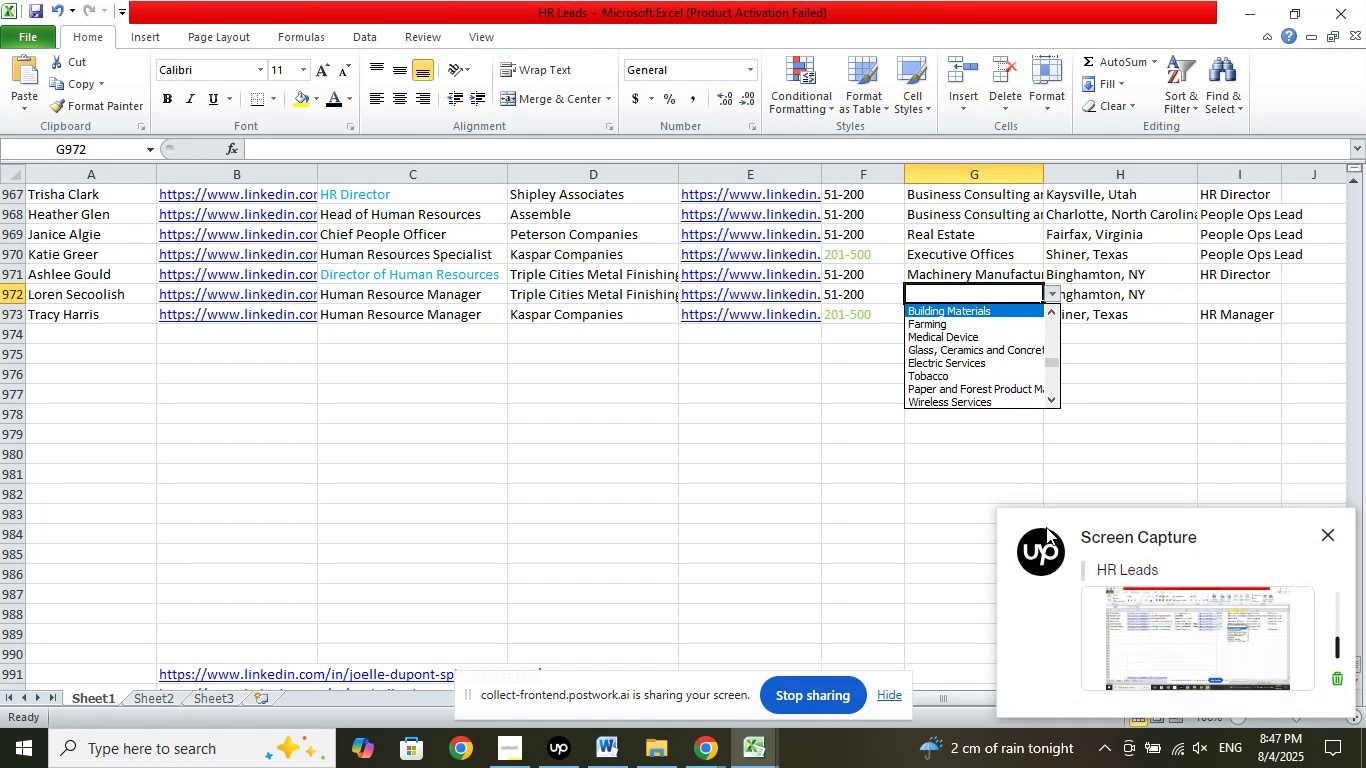 
key(ArrowUp)
 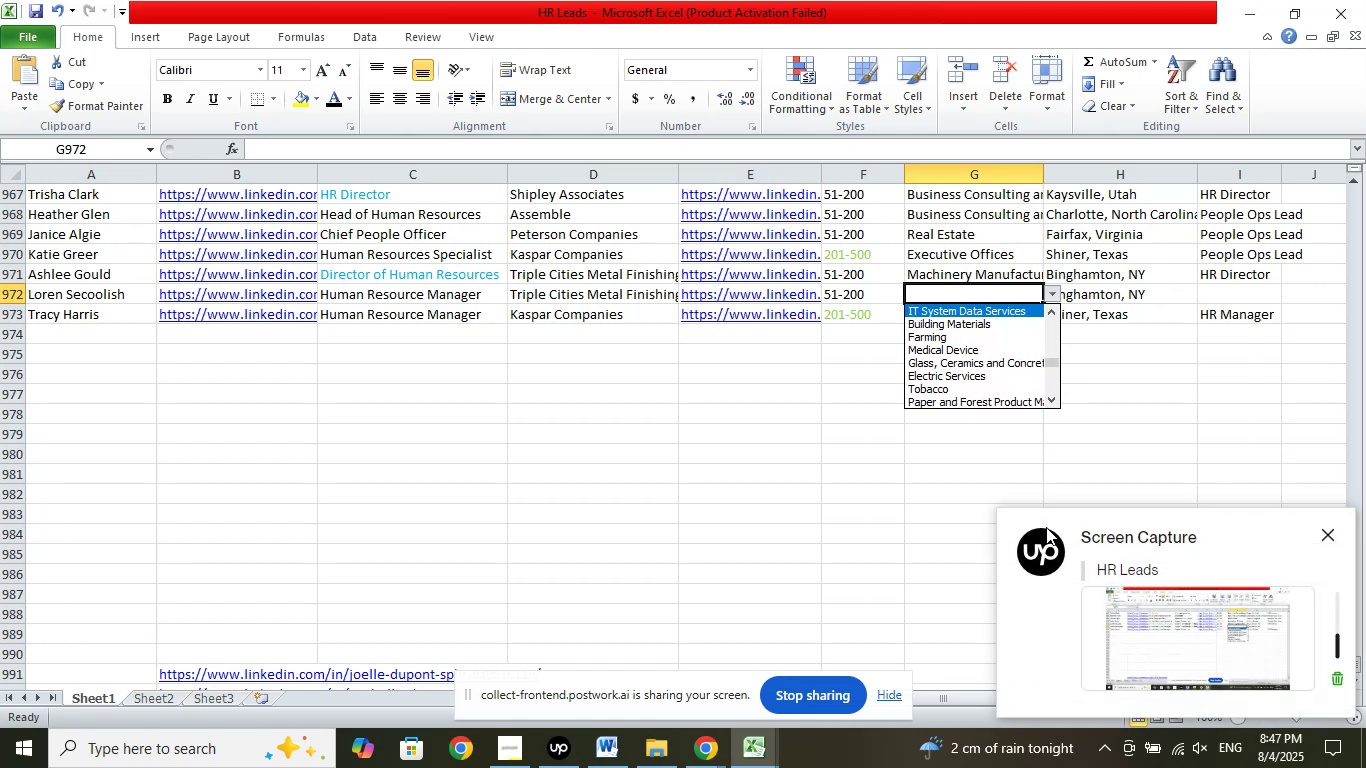 
key(ArrowUp)
 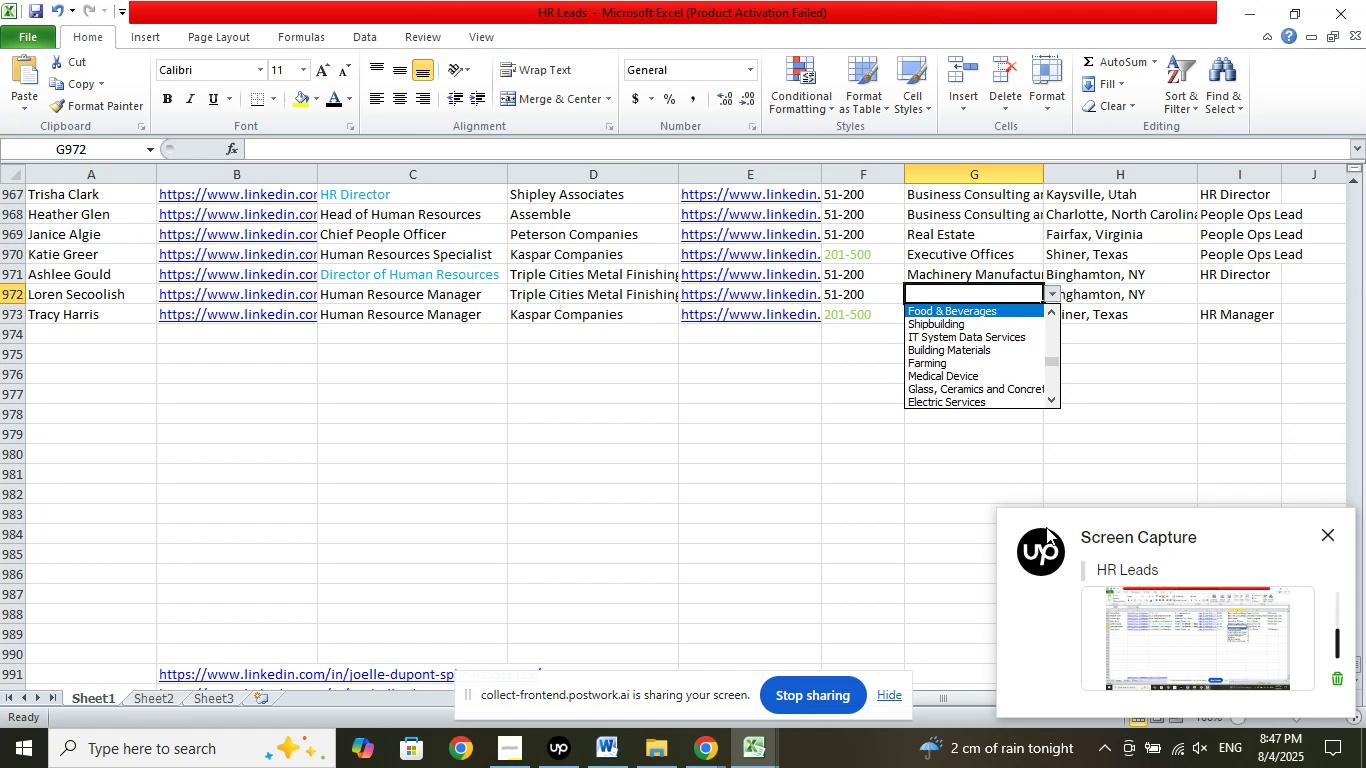 
key(ArrowUp)
 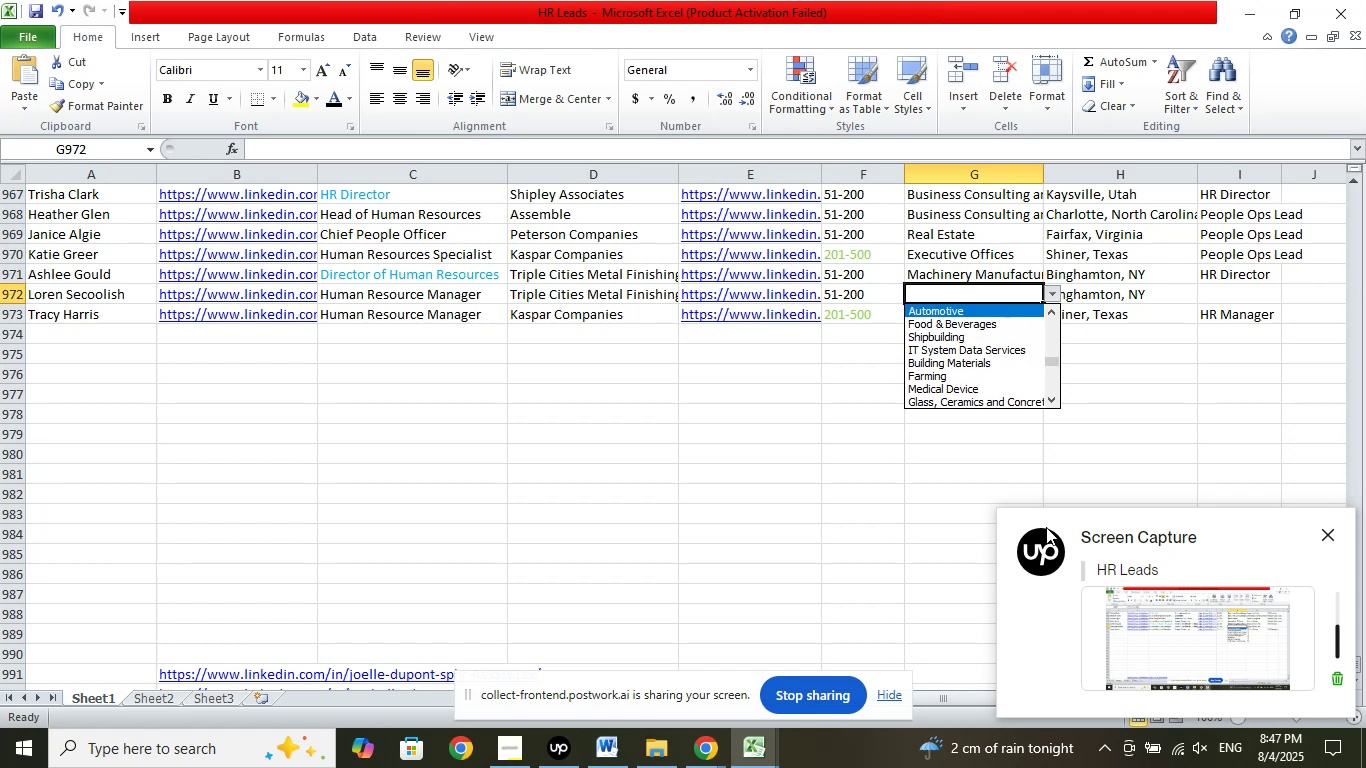 
key(ArrowUp)
 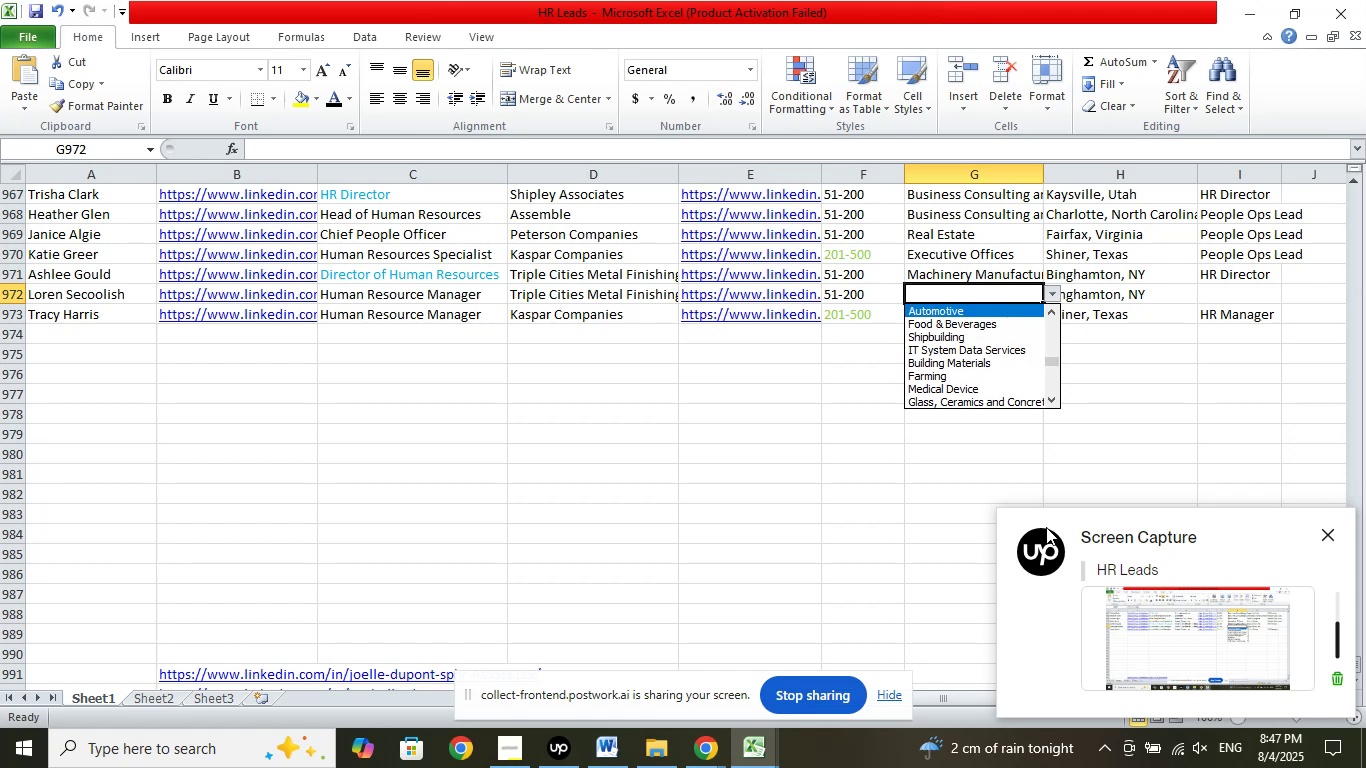 
key(ArrowUp)
 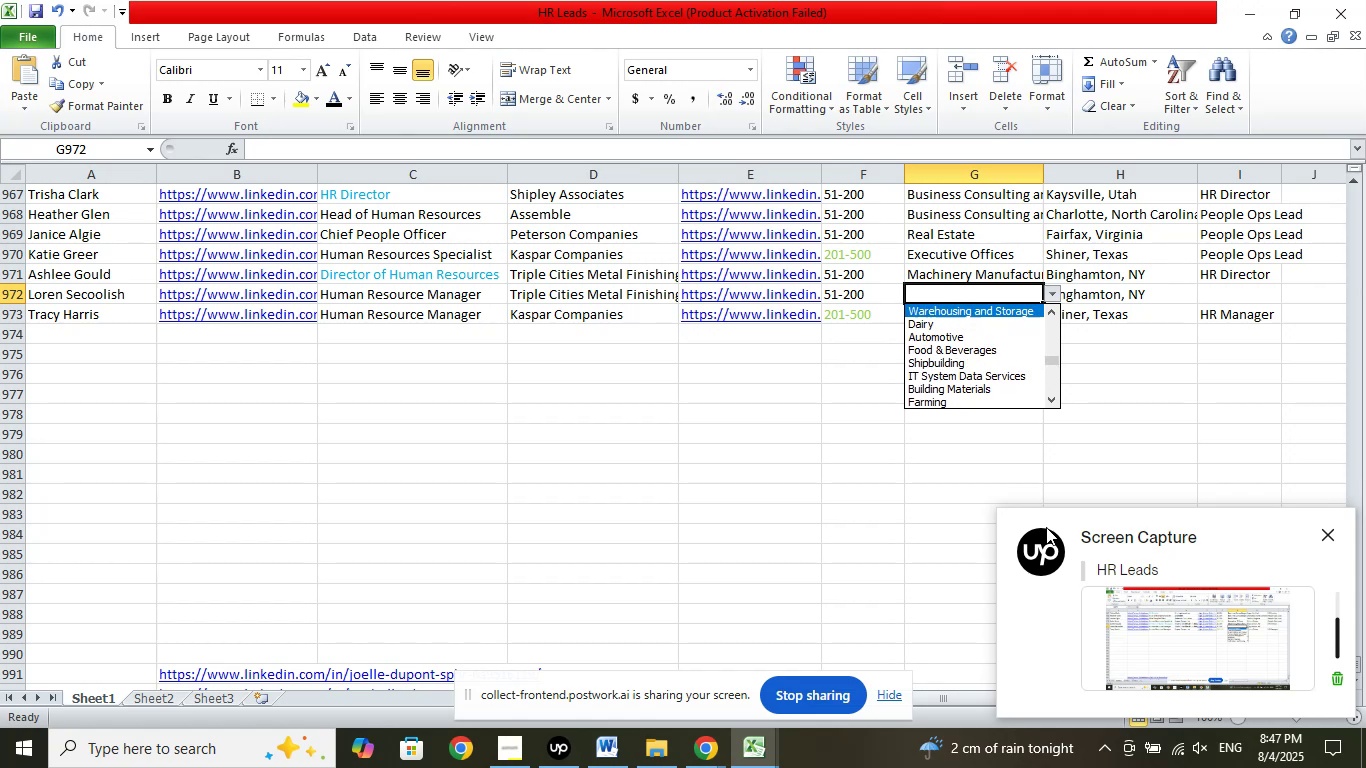 
key(ArrowUp)
 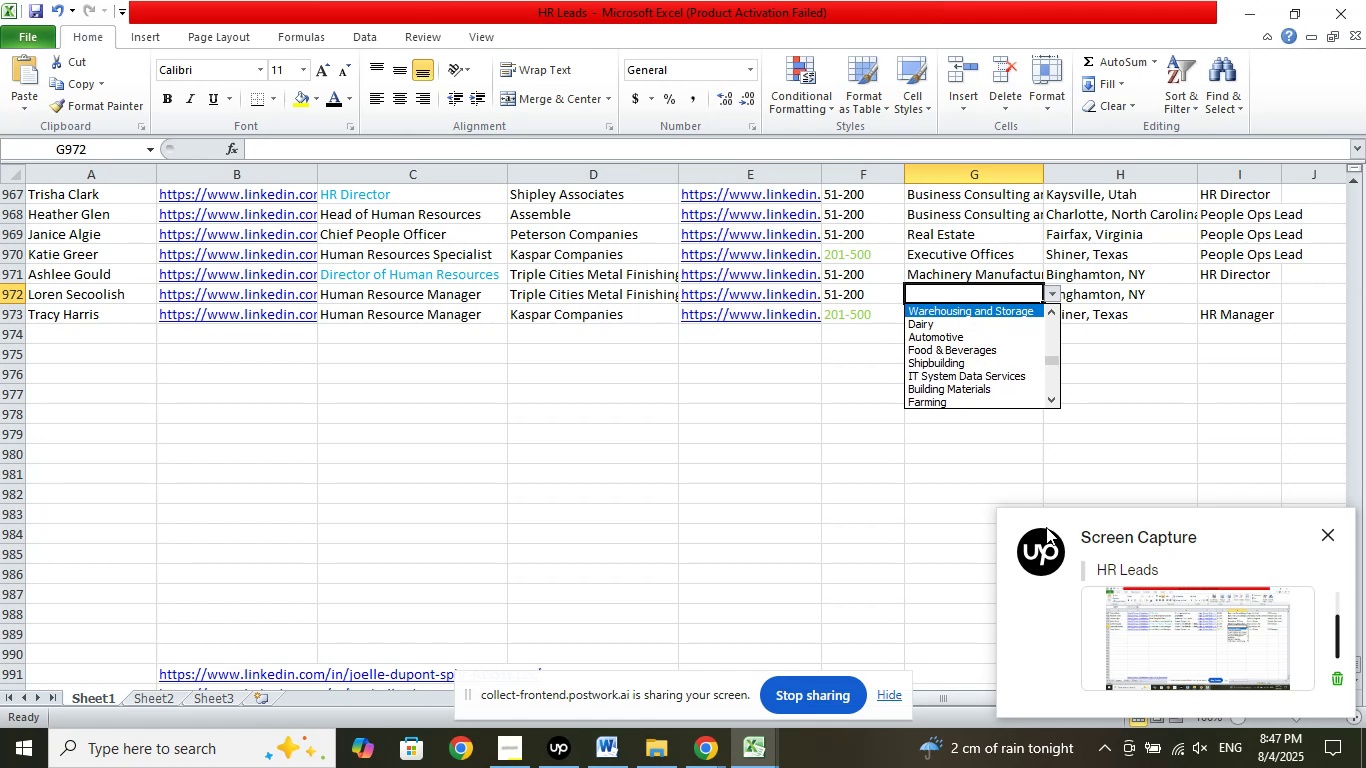 
key(ArrowUp)
 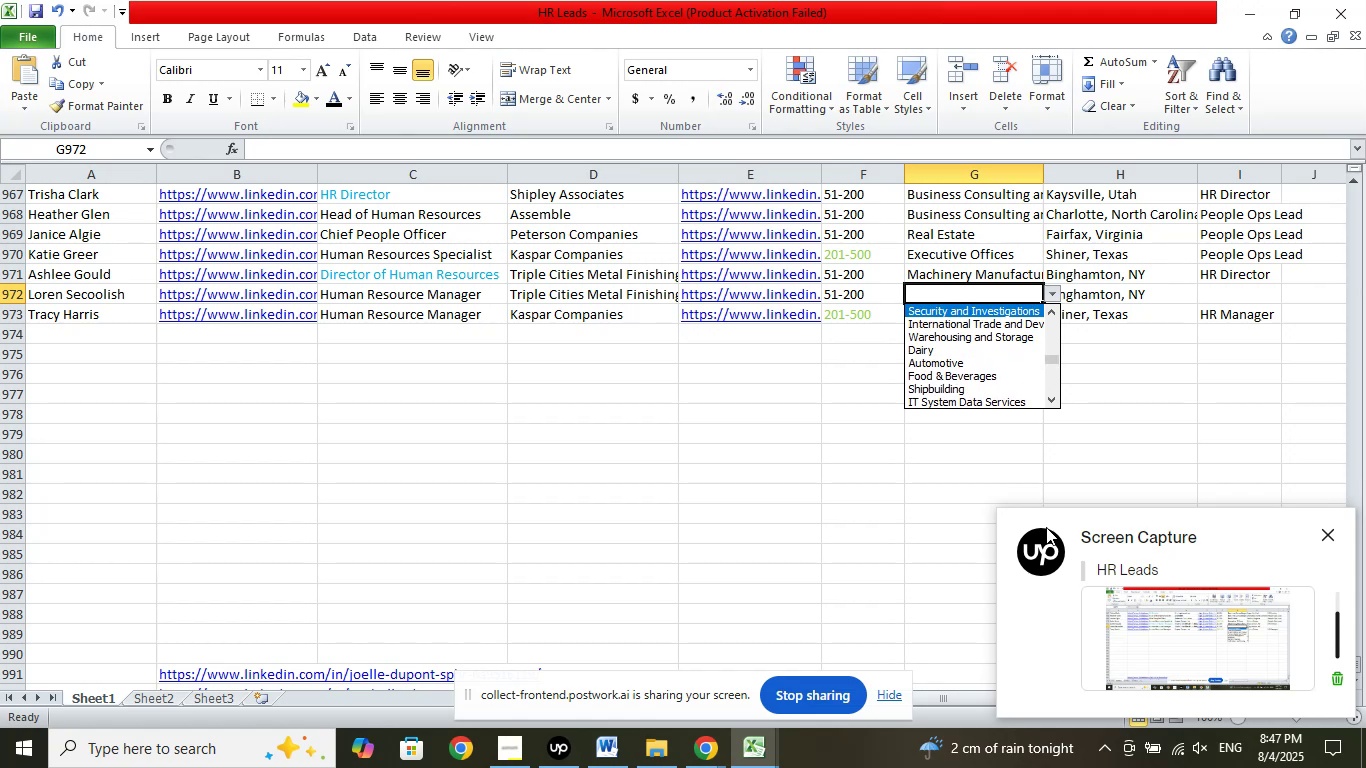 
key(ArrowUp)
 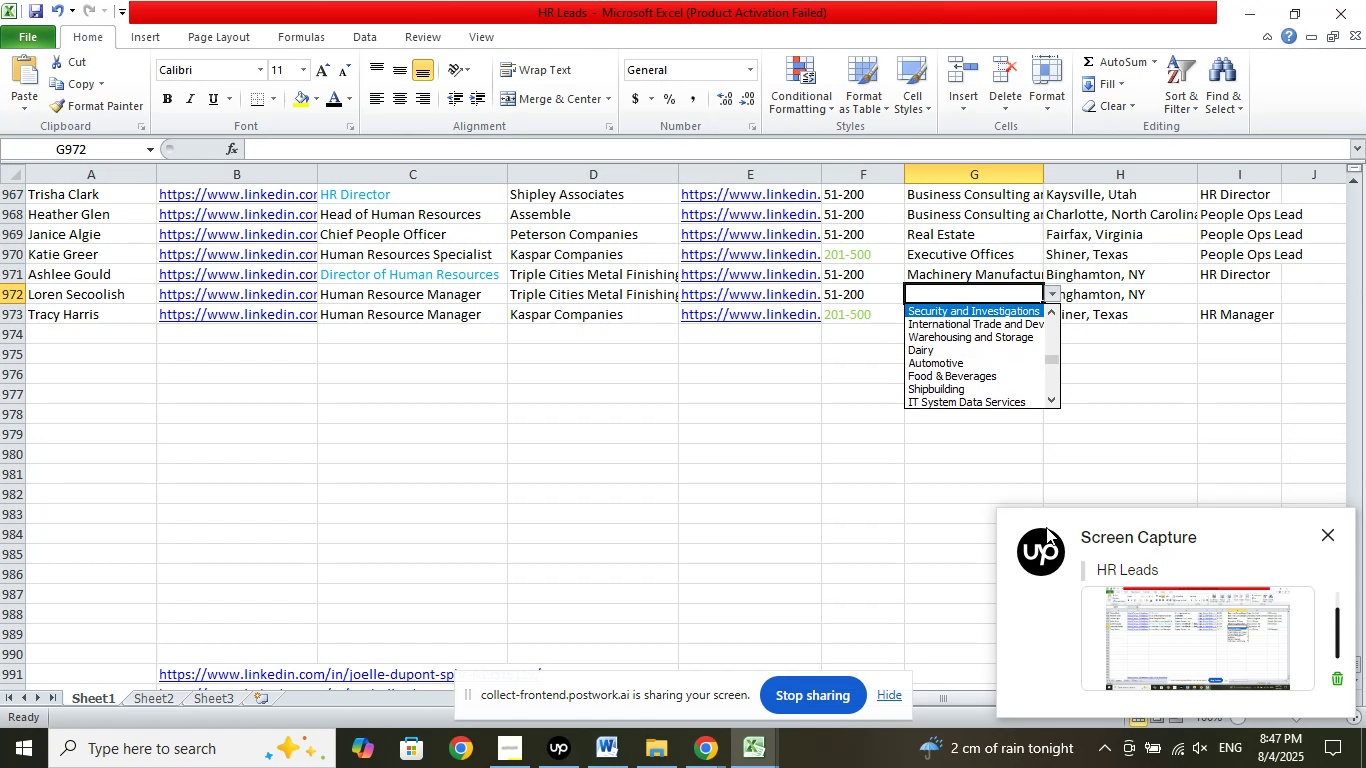 
key(ArrowUp)
 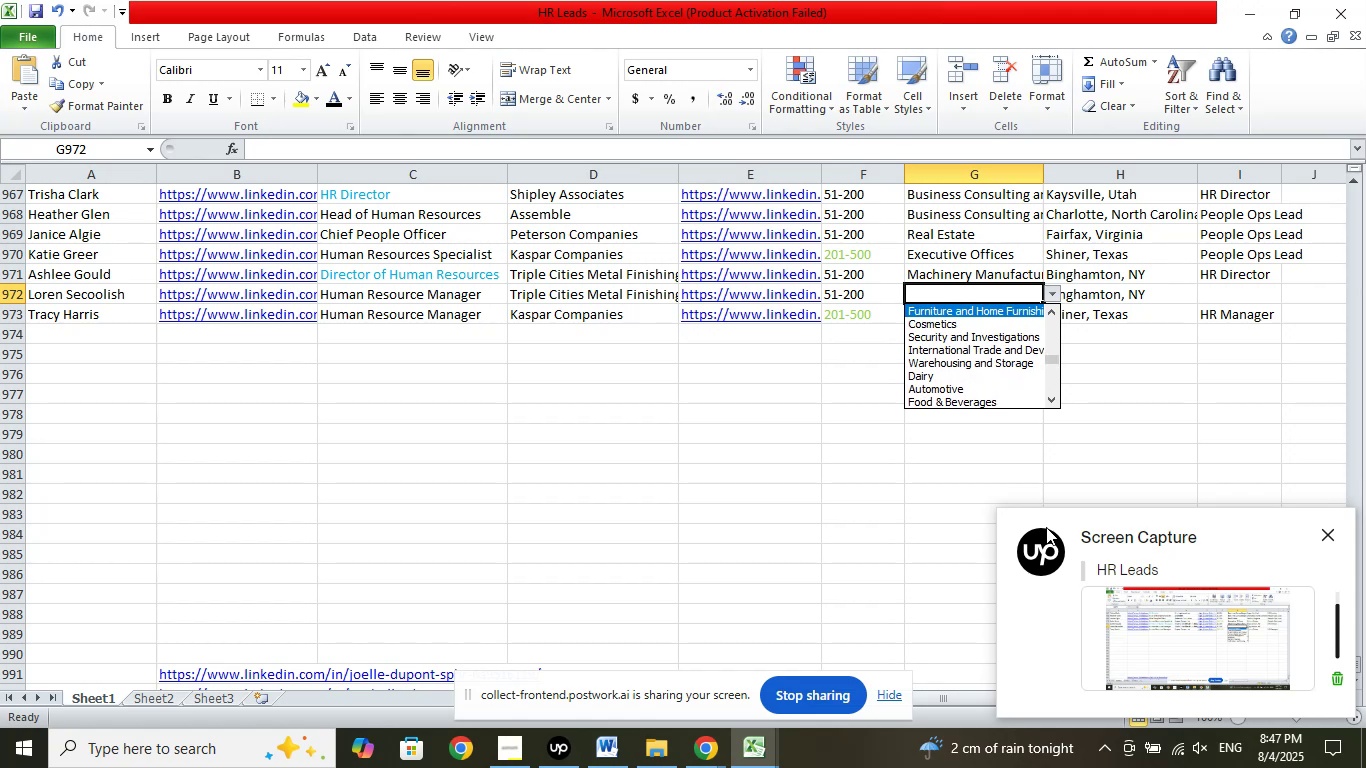 
key(ArrowUp)
 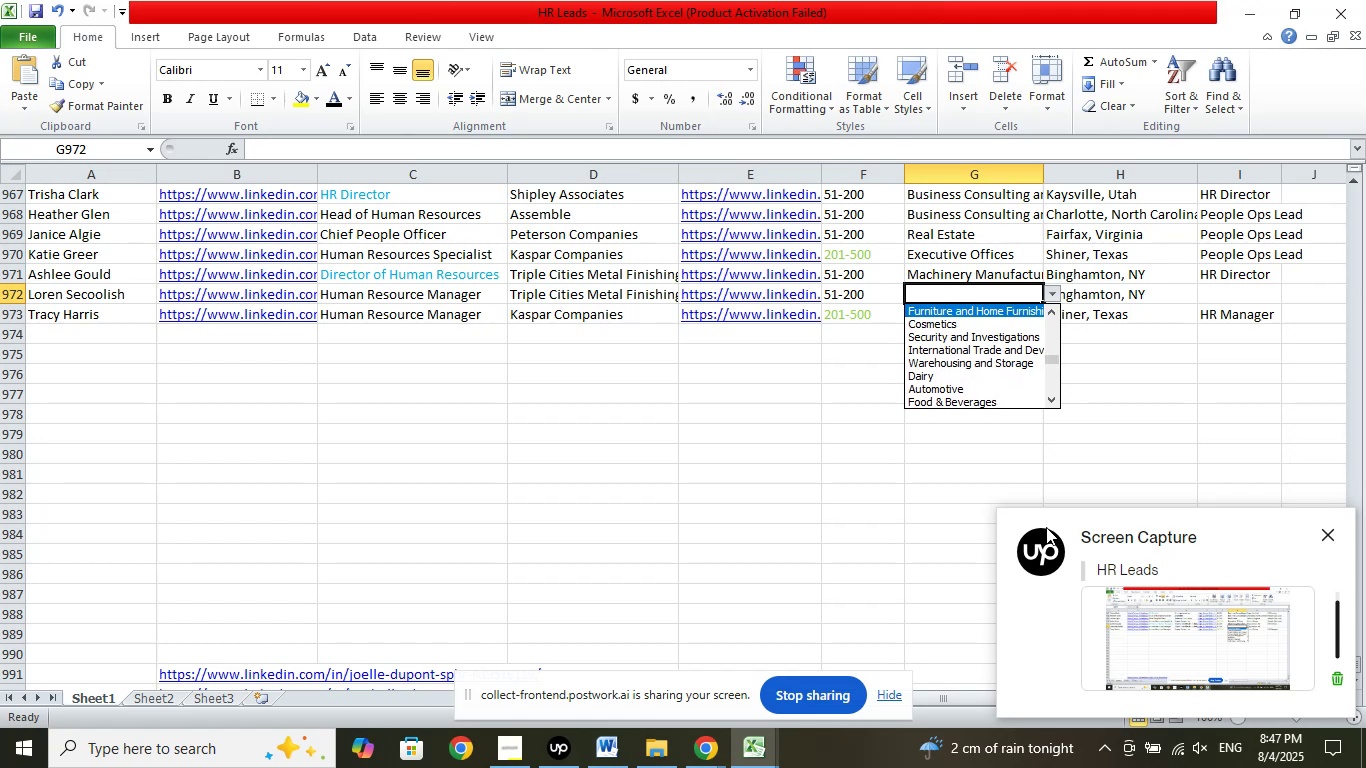 
key(ArrowUp)
 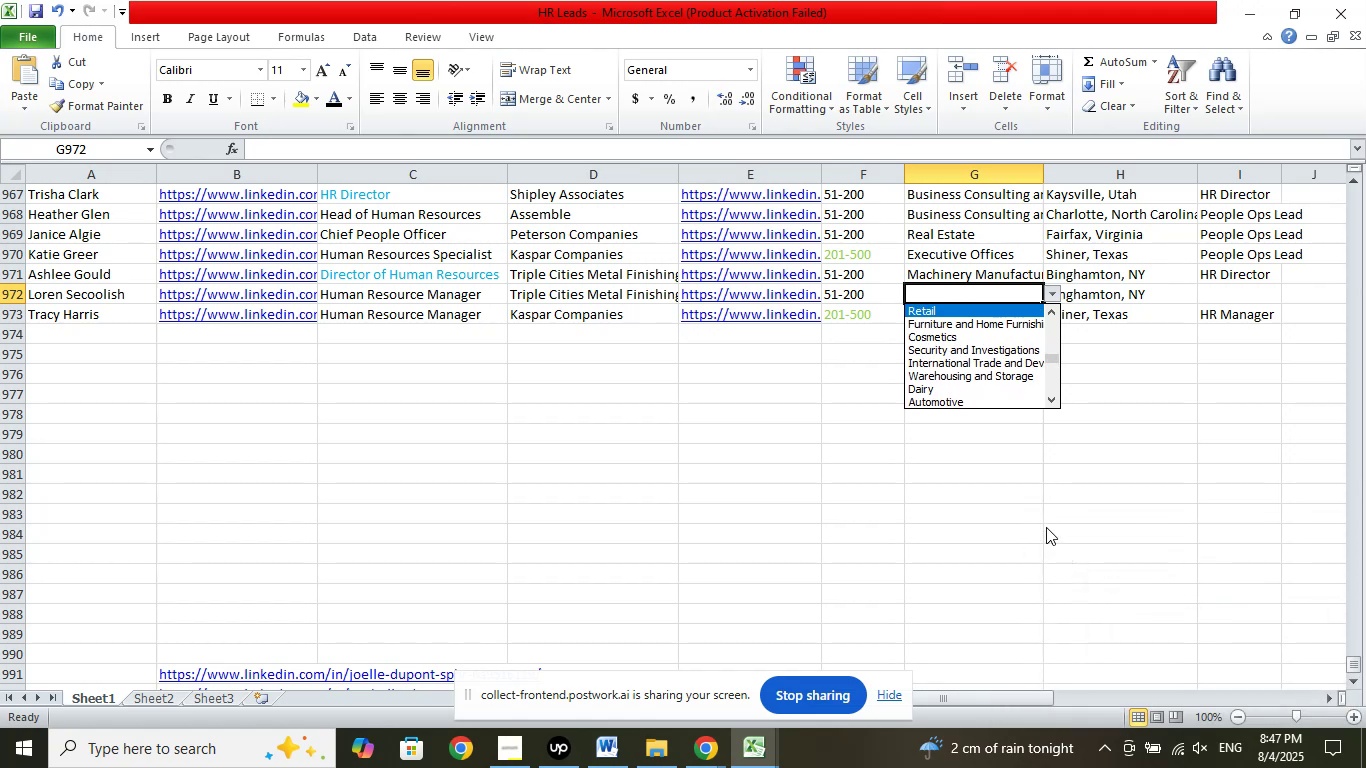 
key(ArrowUp)
 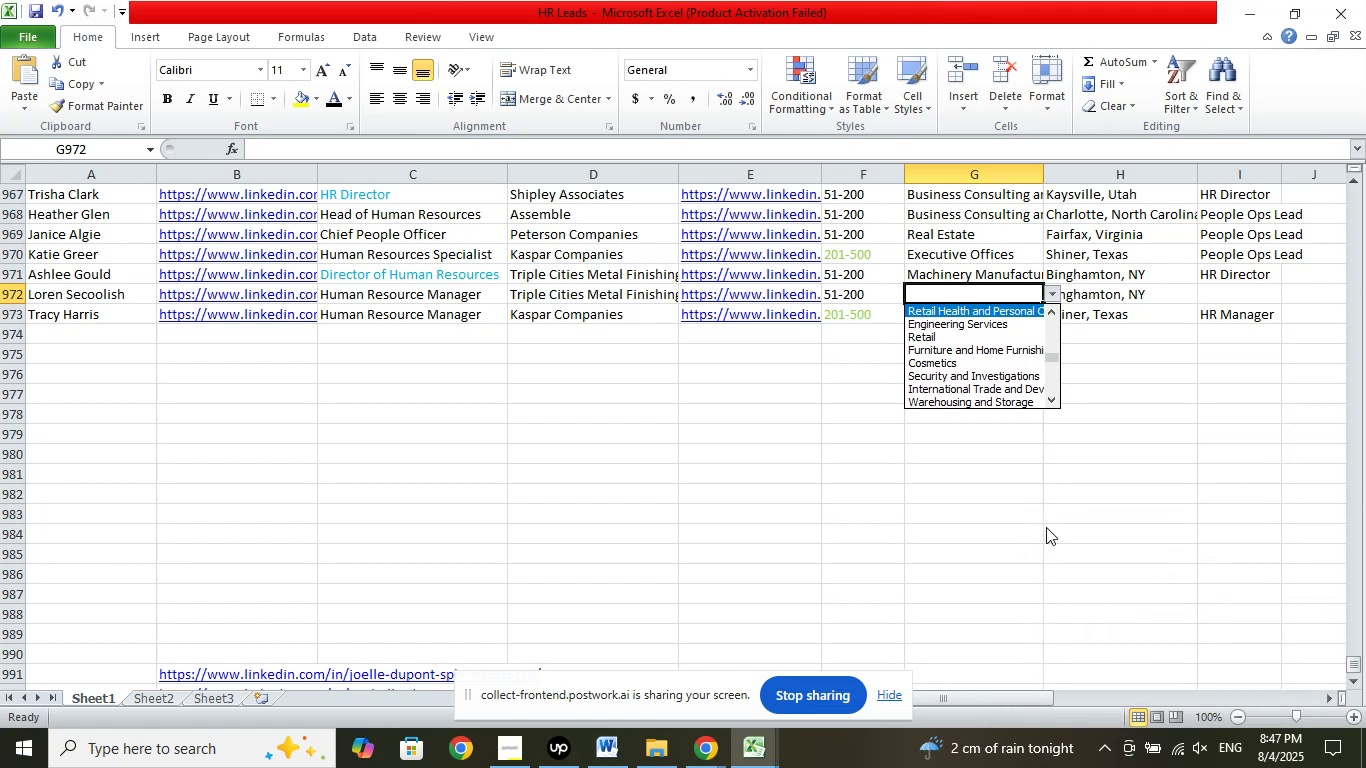 
key(ArrowUp)
 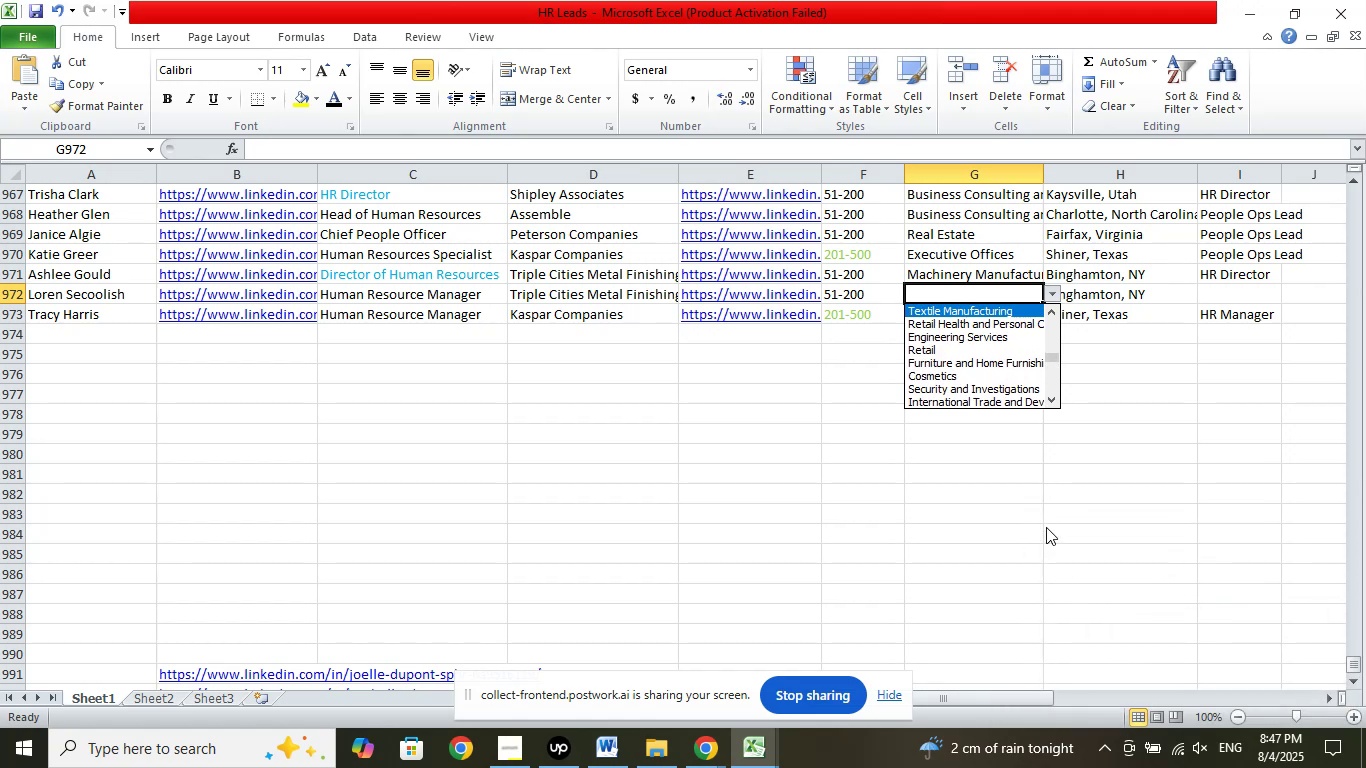 
key(ArrowUp)
 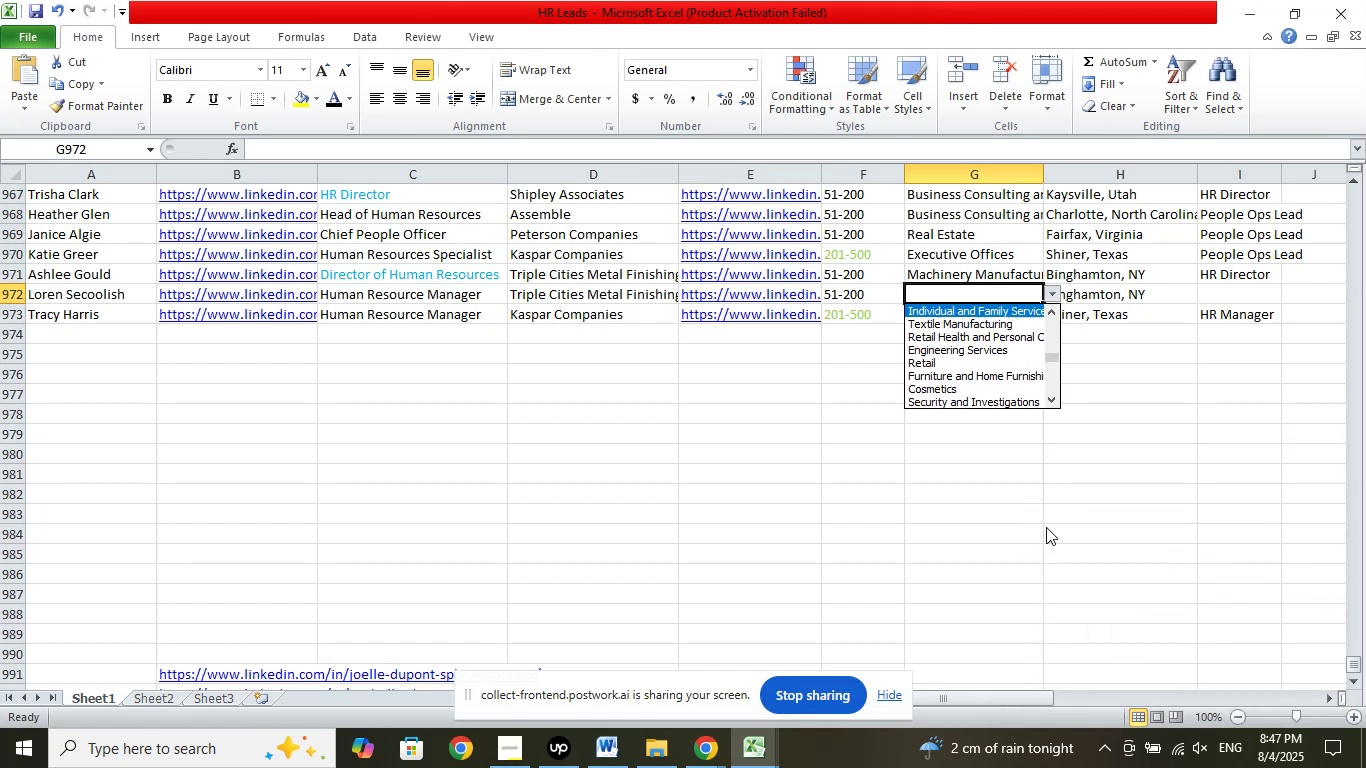 
key(ArrowUp)
 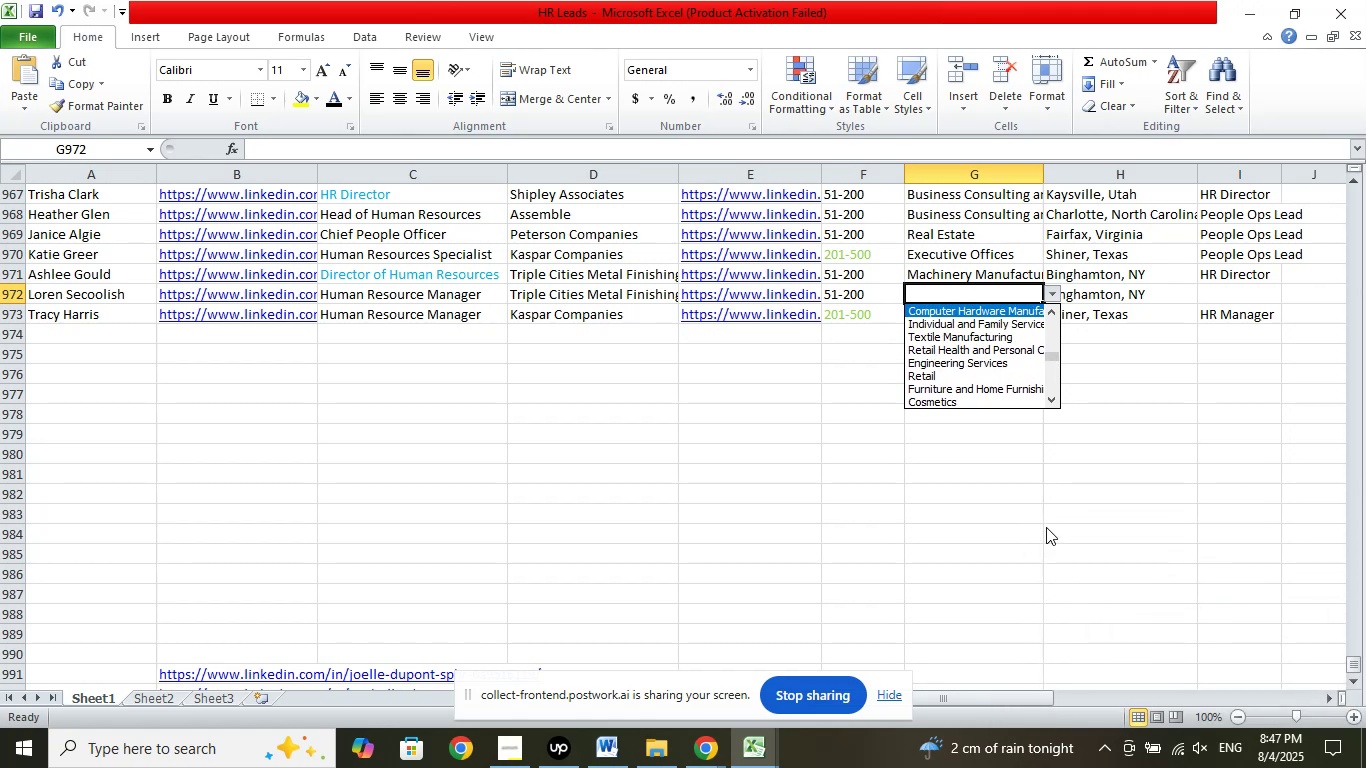 
key(ArrowUp)
 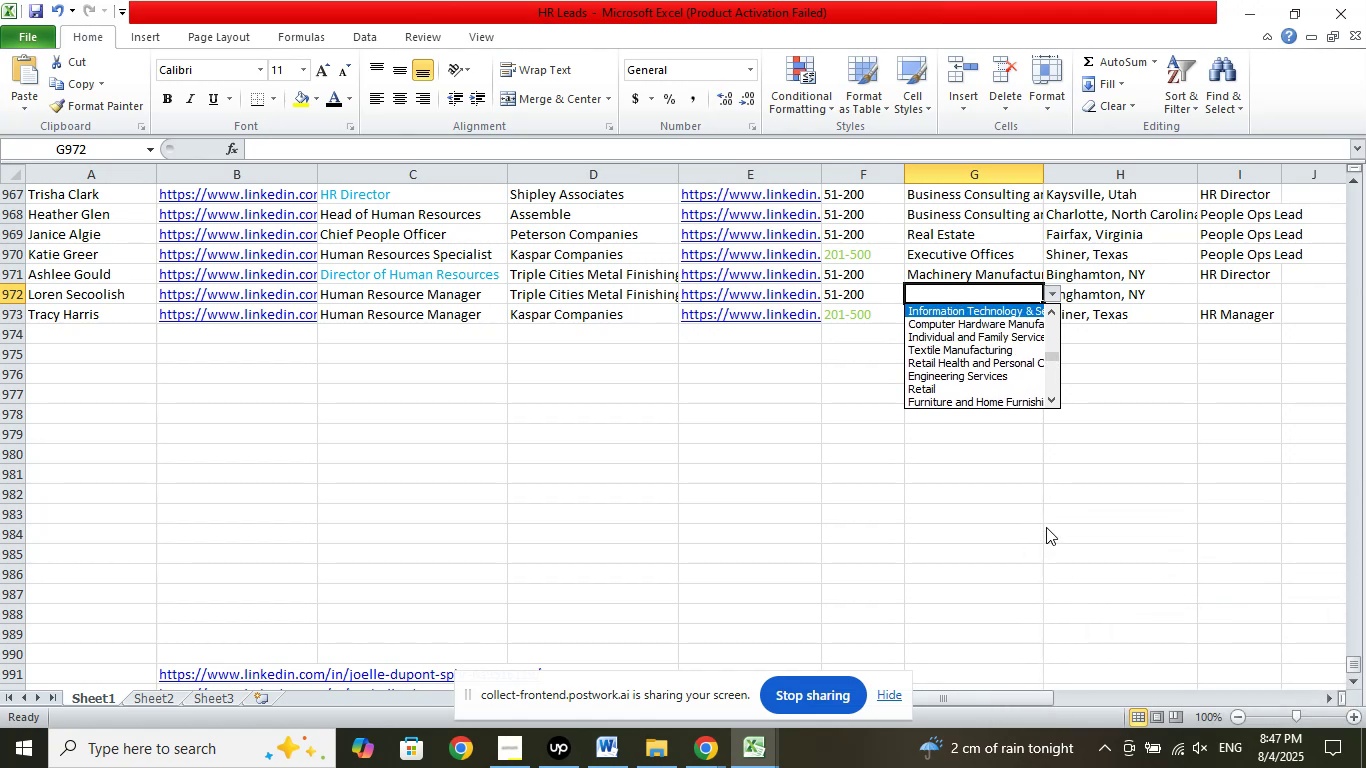 
key(ArrowUp)
 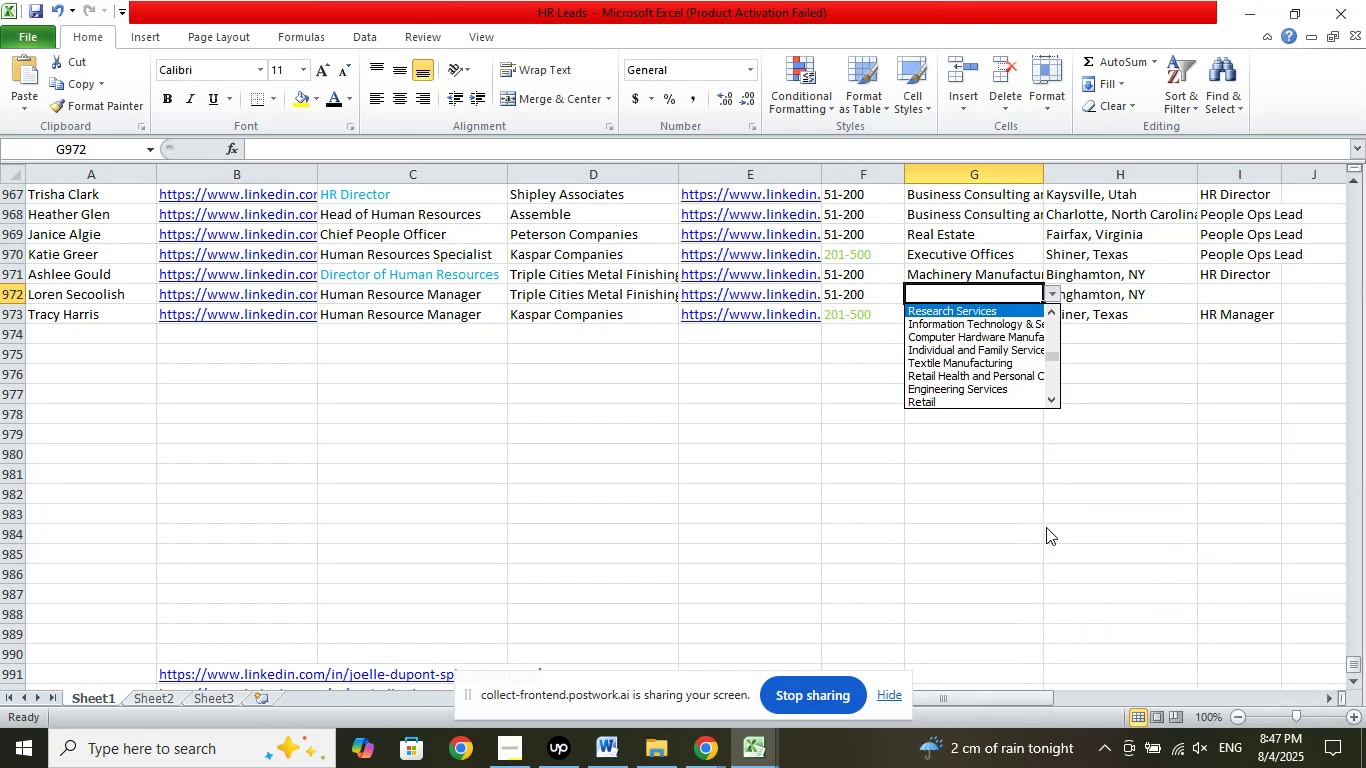 
key(ArrowUp)
 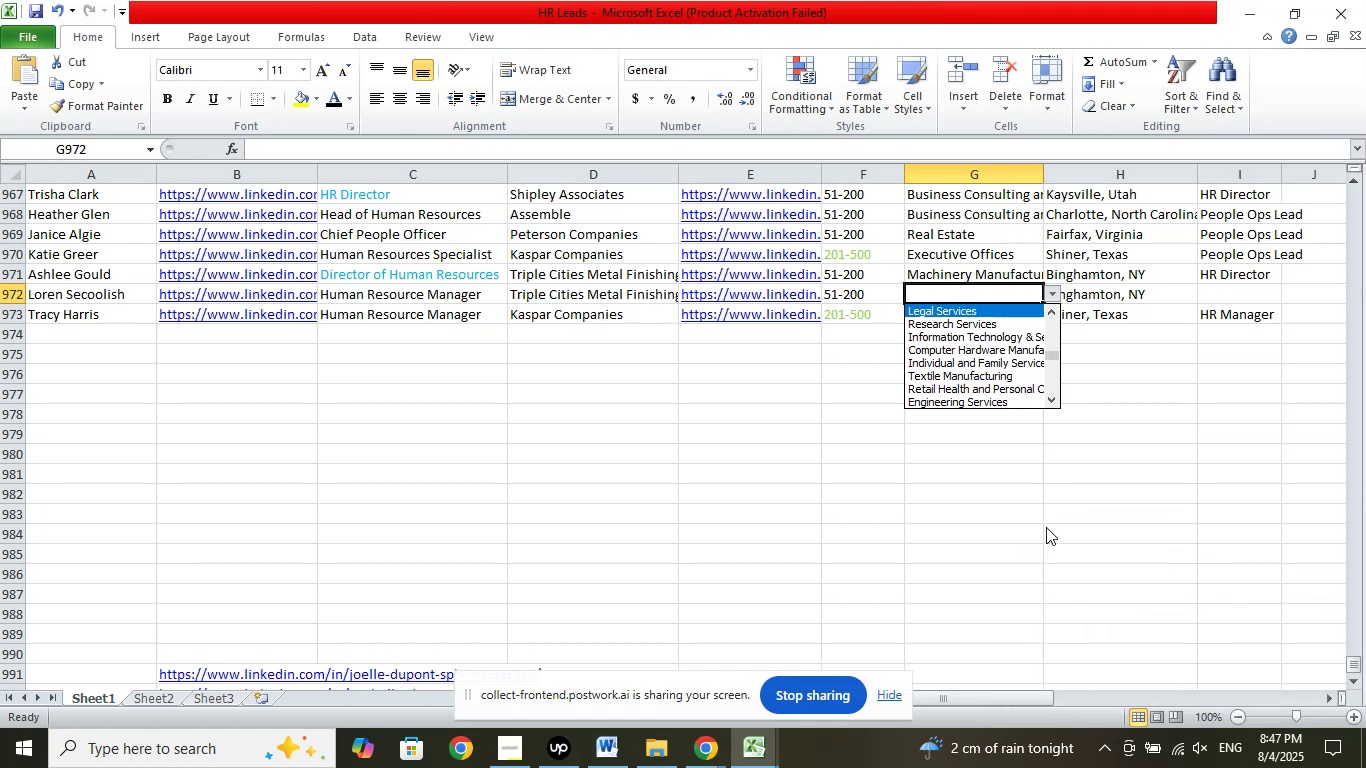 
key(ArrowUp)
 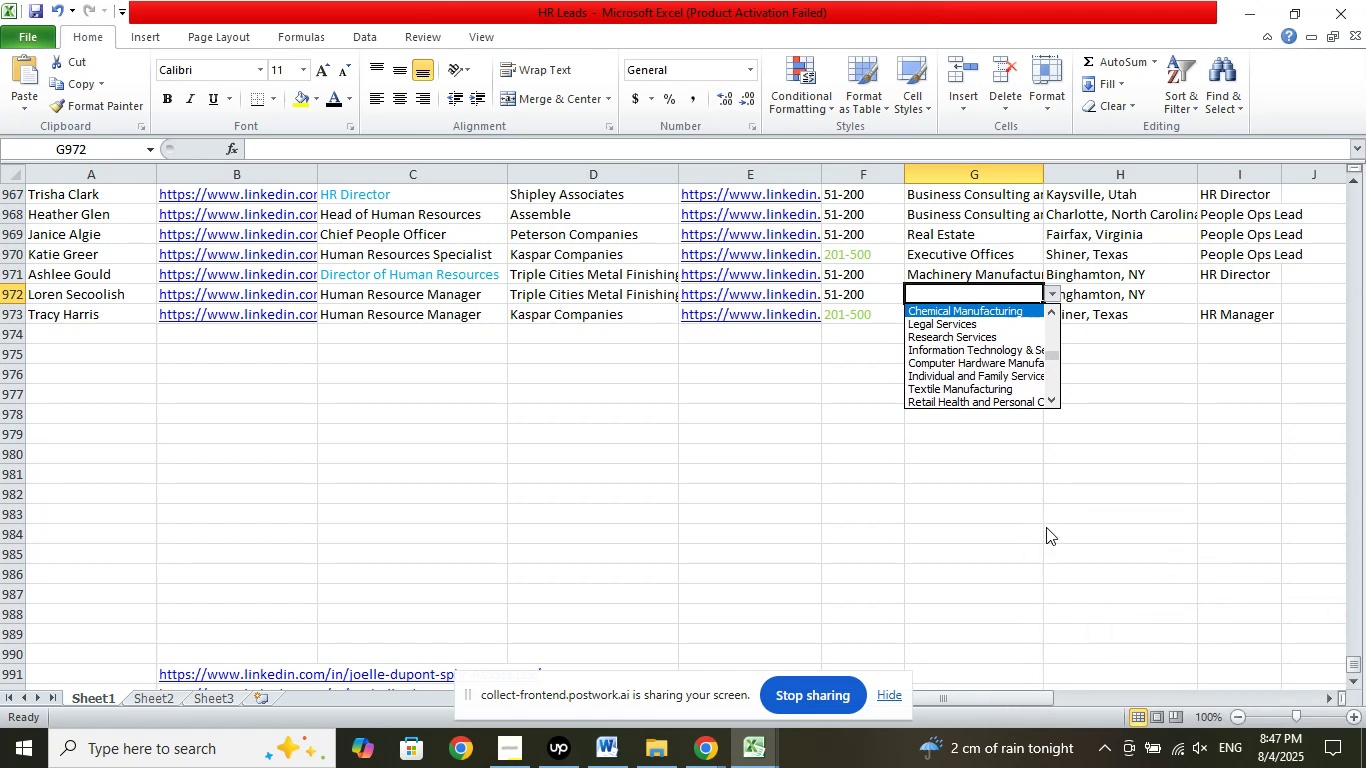 
key(ArrowUp)
 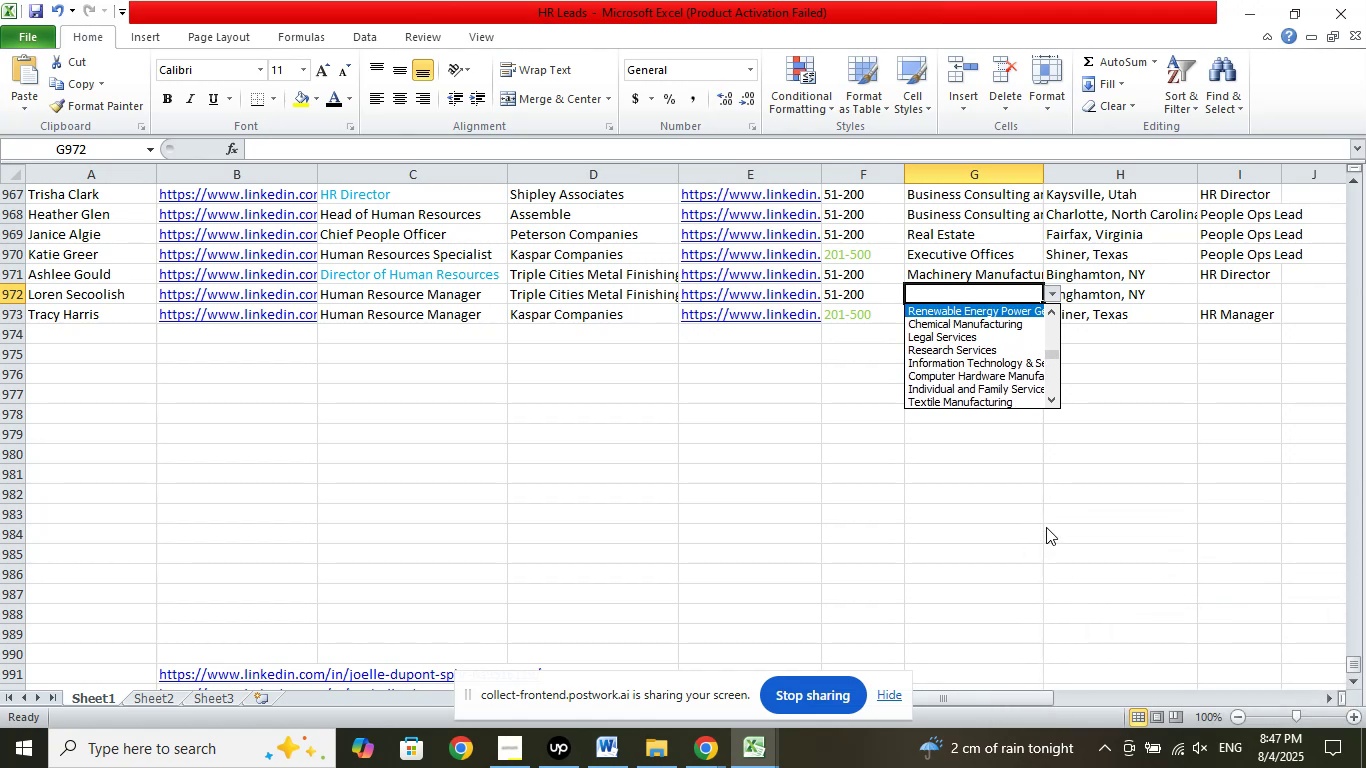 
key(ArrowUp)
 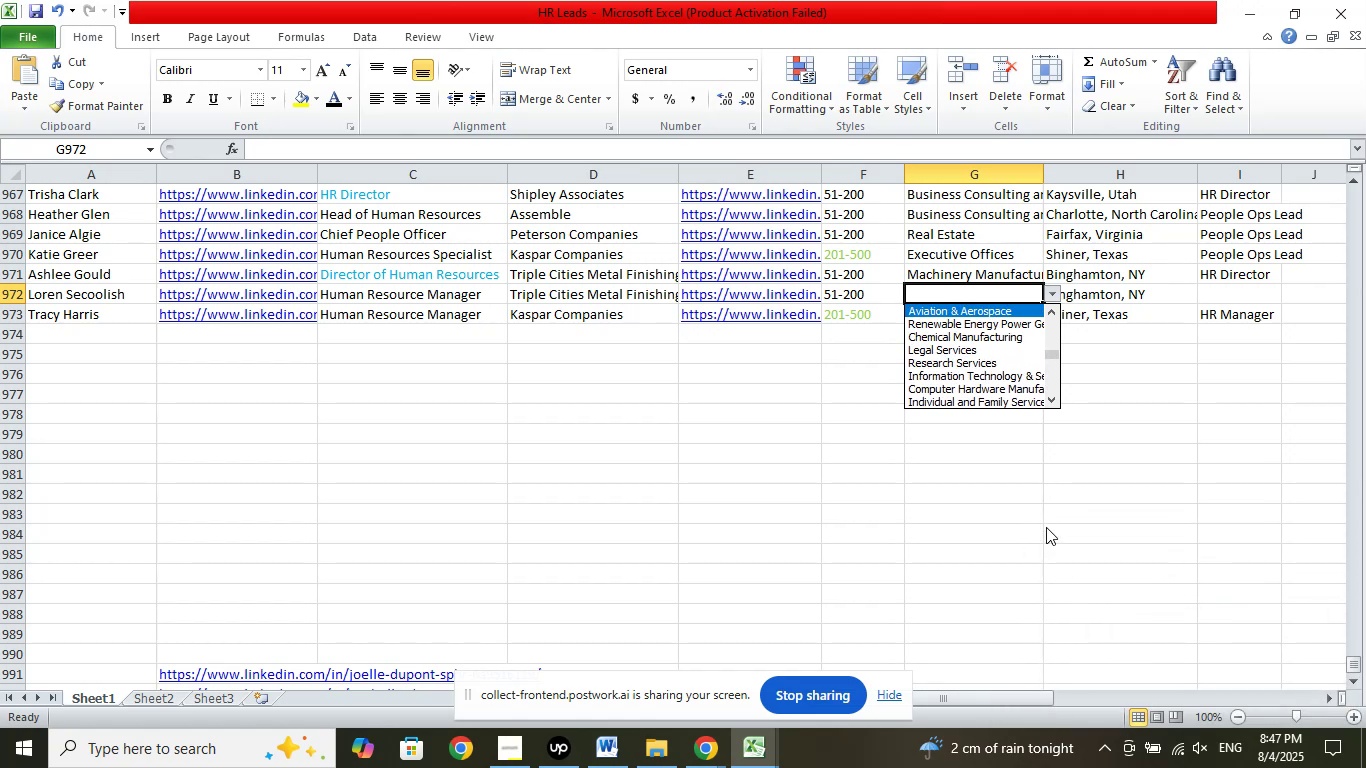 
key(ArrowUp)
 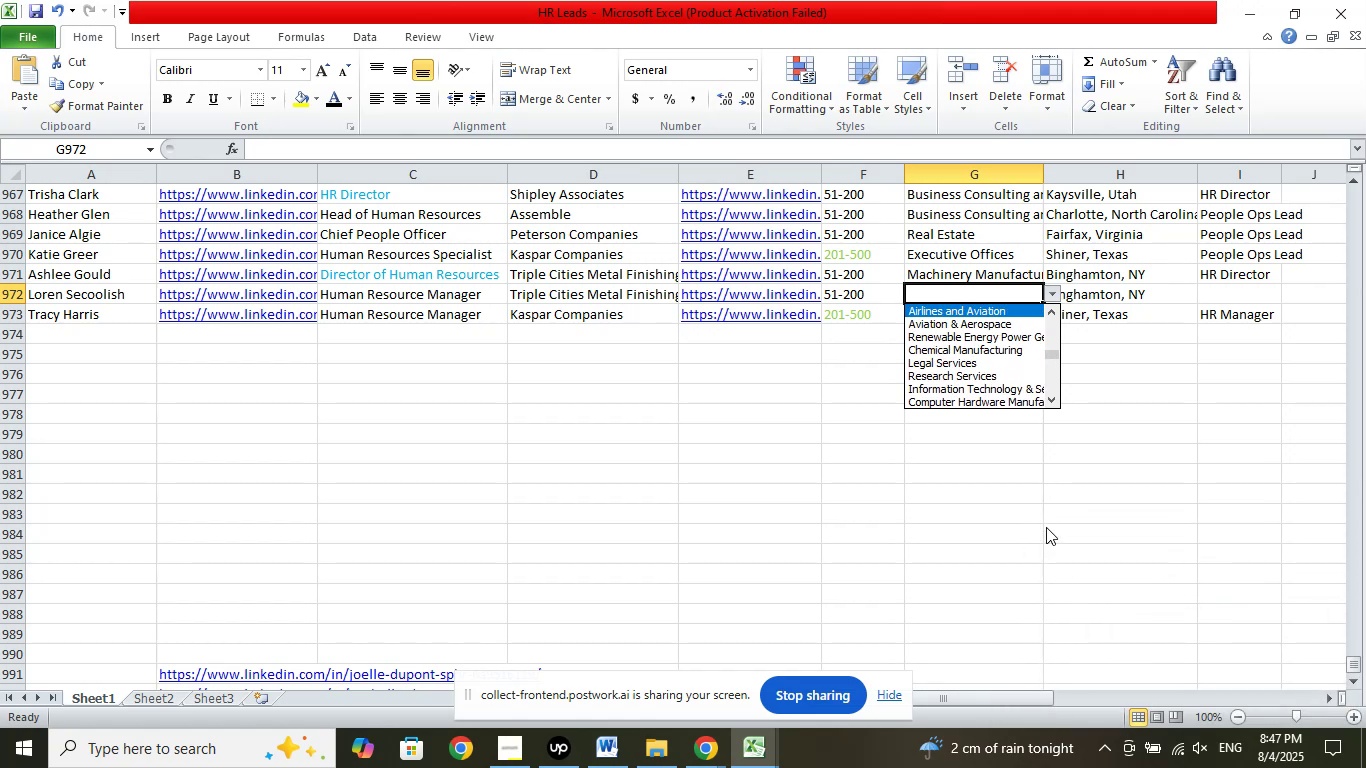 
key(ArrowUp)
 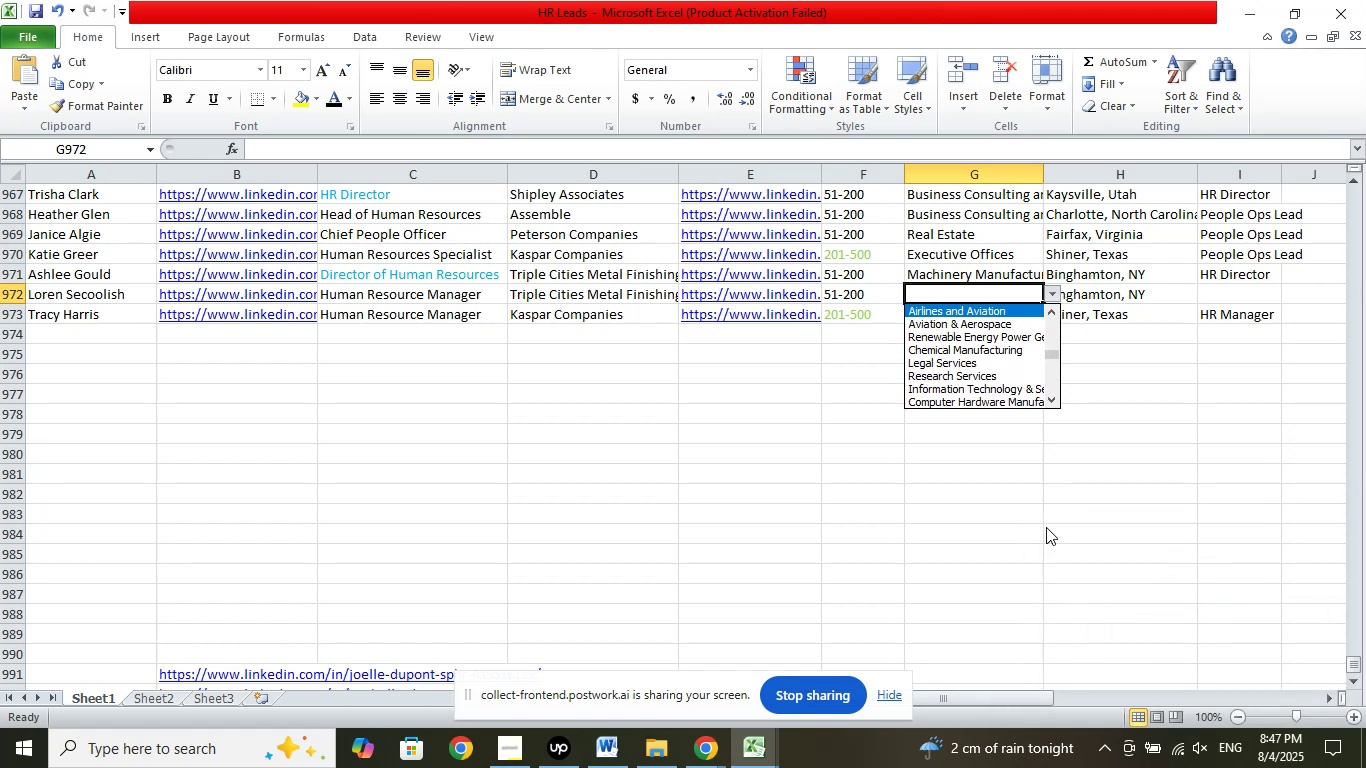 
key(ArrowUp)
 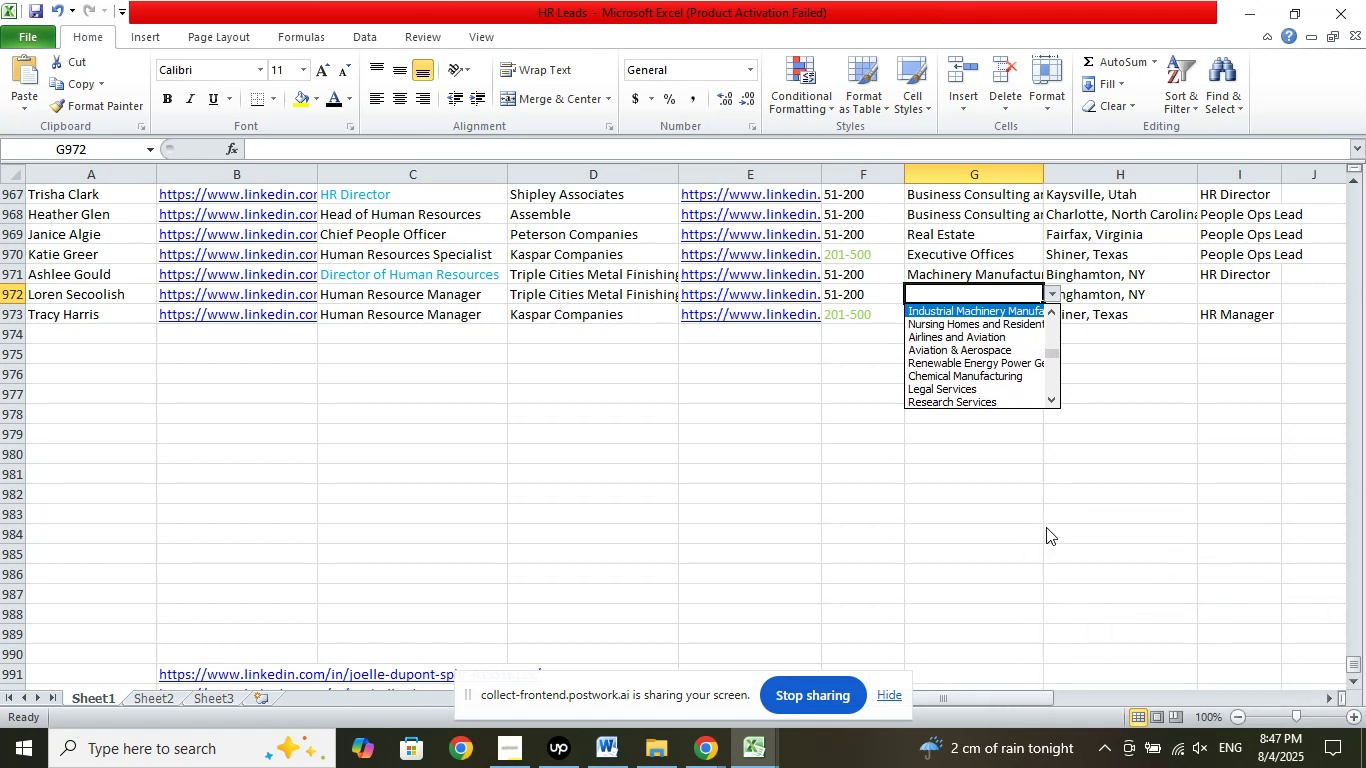 
key(ArrowUp)
 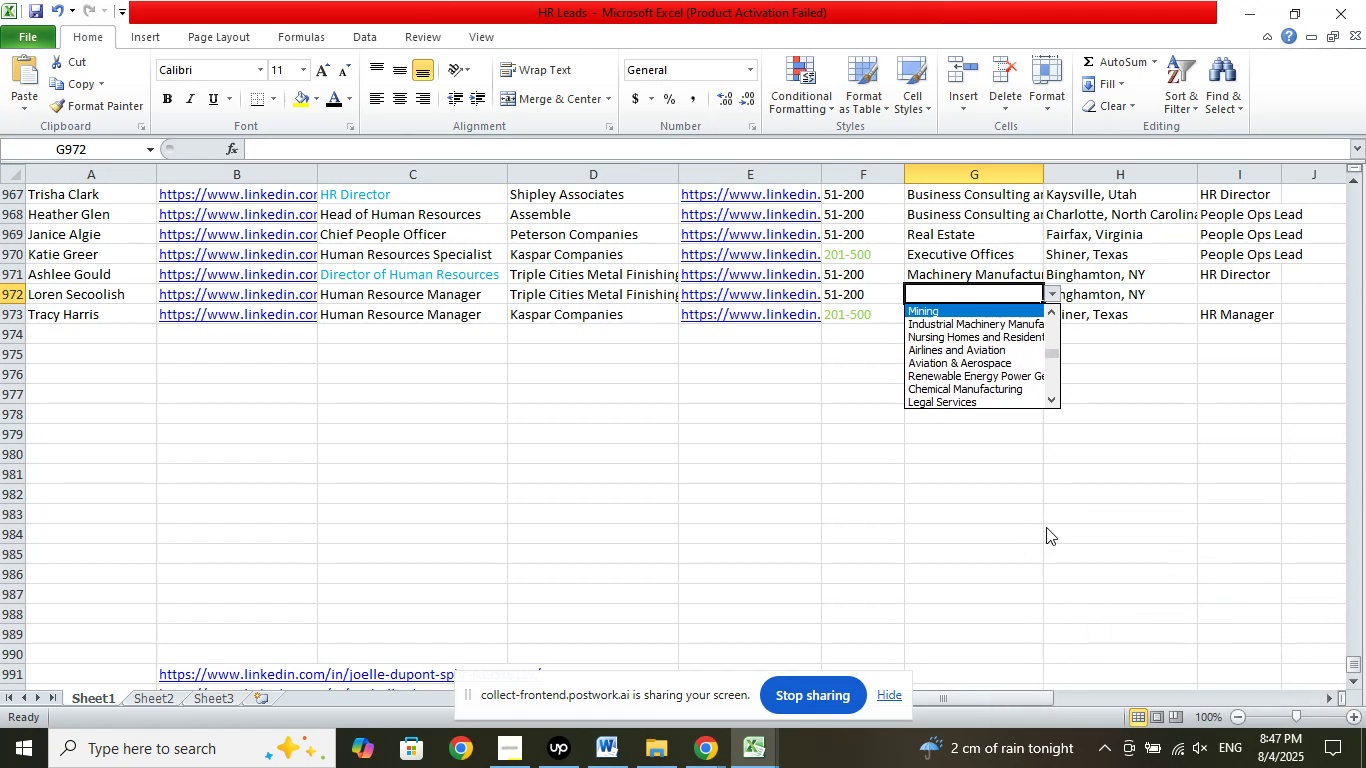 
key(ArrowUp)
 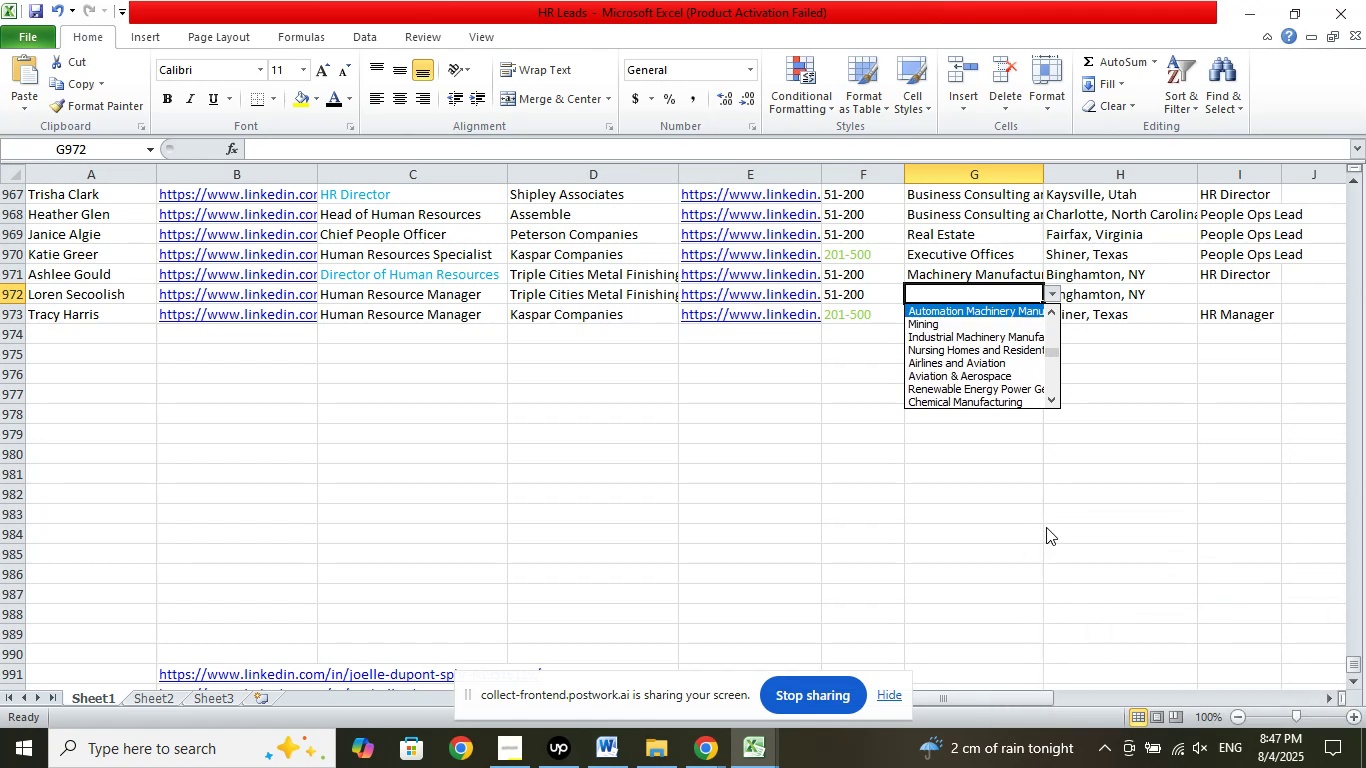 
key(ArrowUp)
 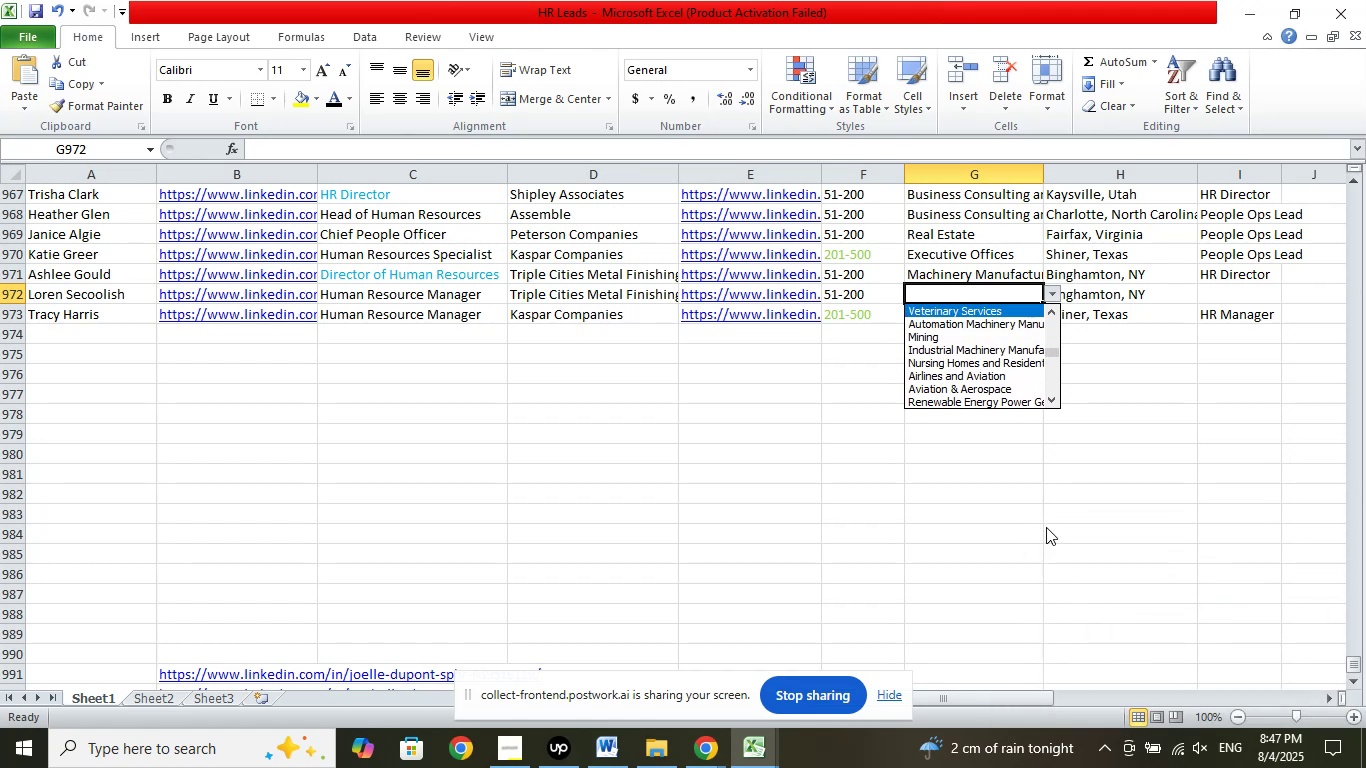 
key(ArrowUp)
 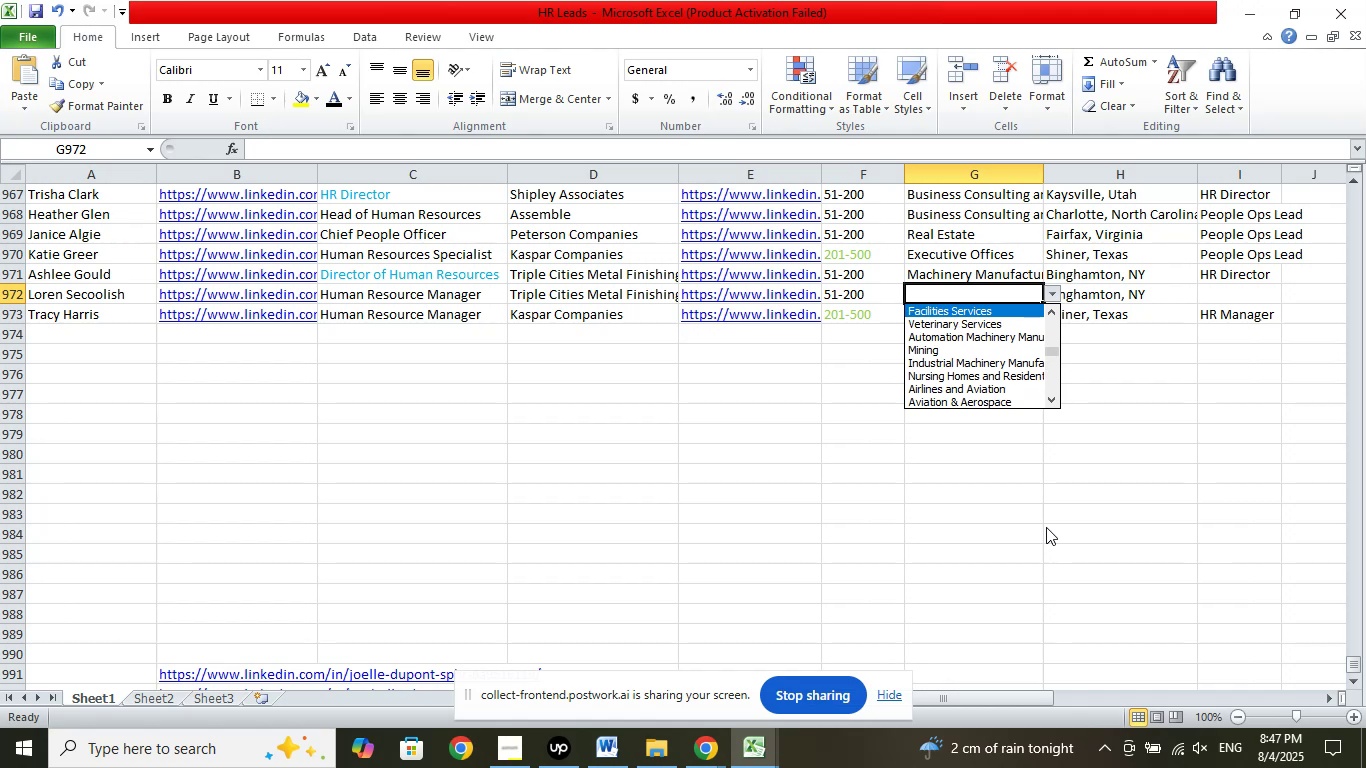 
key(ArrowUp)
 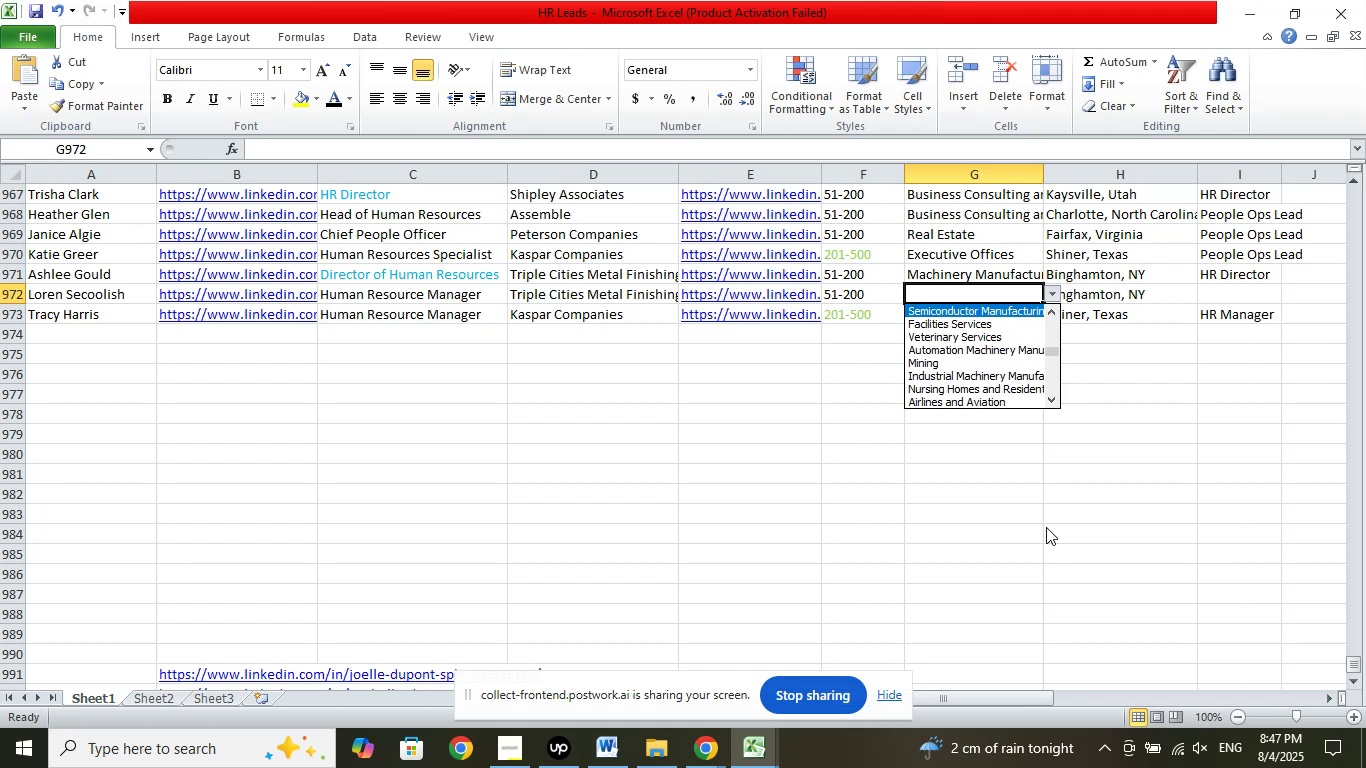 
key(ArrowUp)
 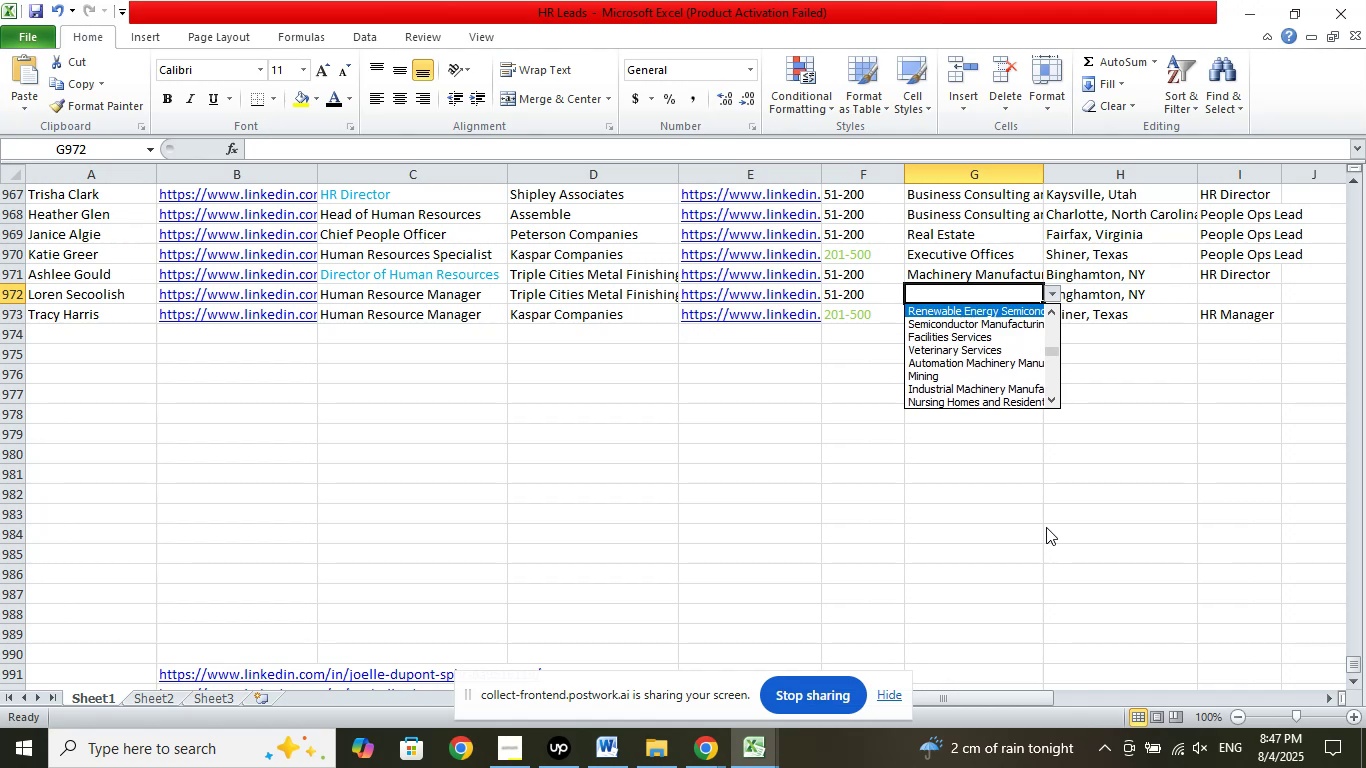 
key(ArrowUp)
 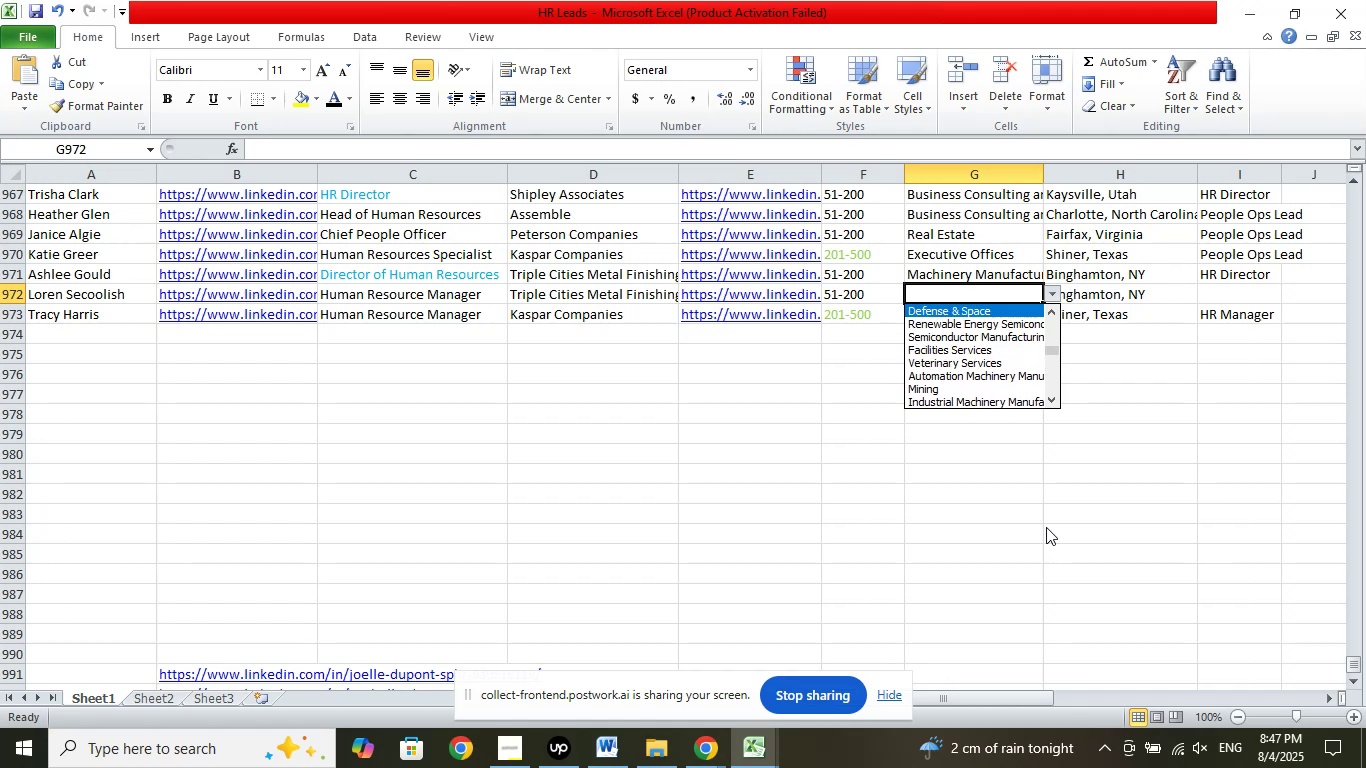 
key(ArrowUp)
 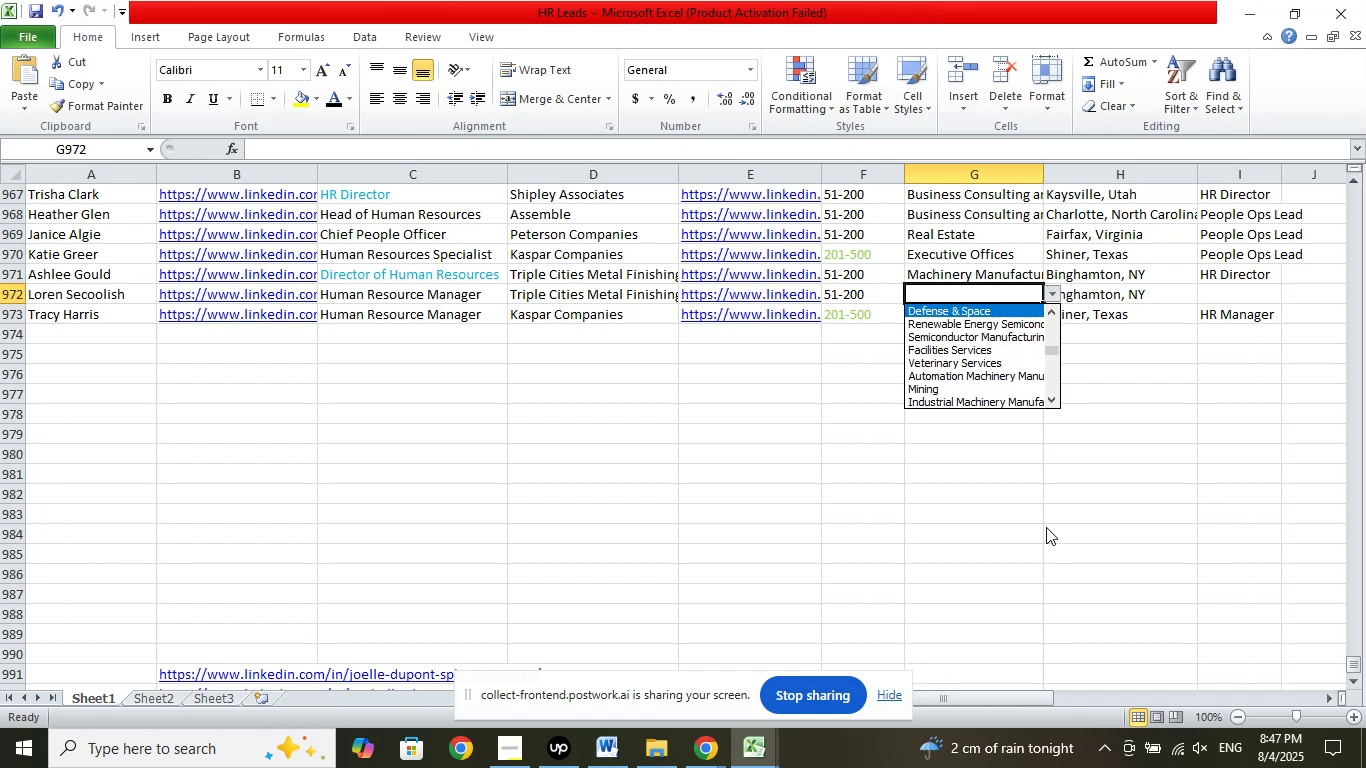 
key(ArrowUp)
 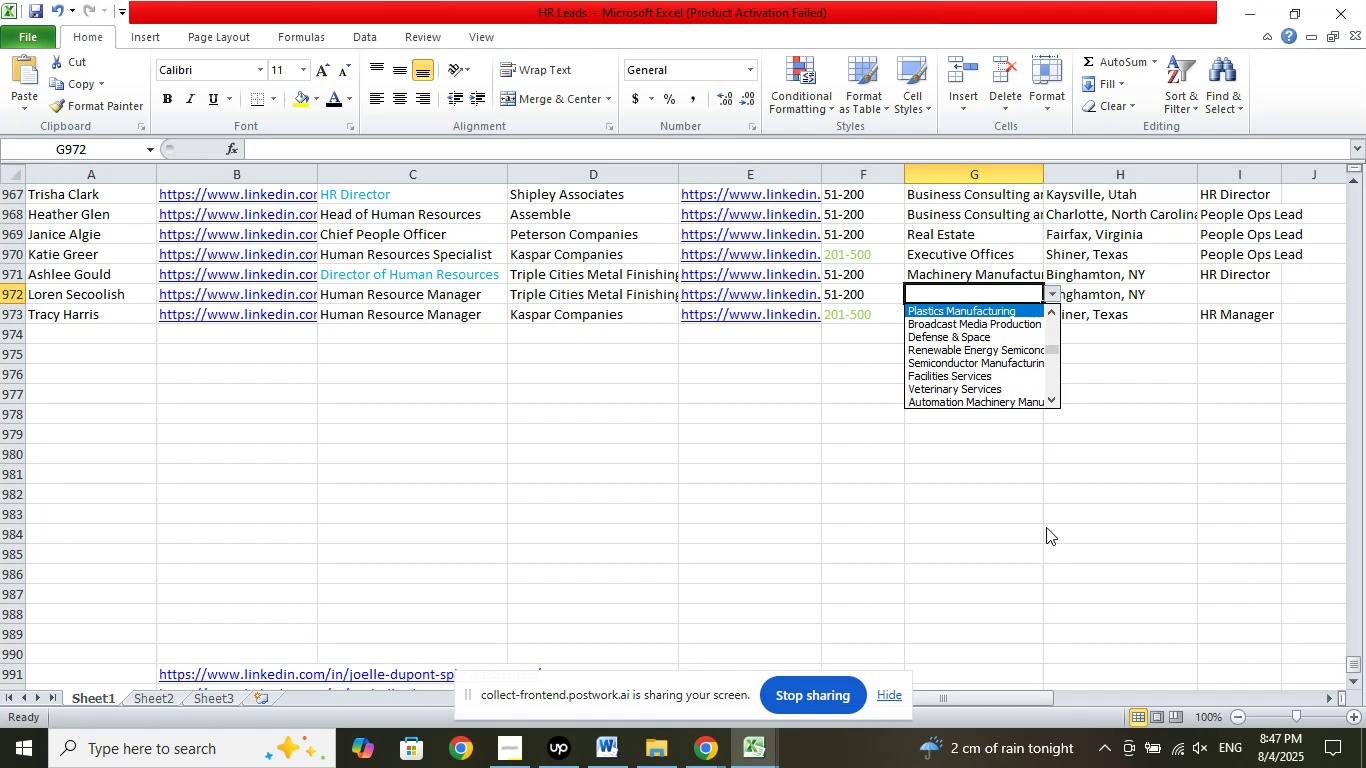 
key(ArrowUp)
 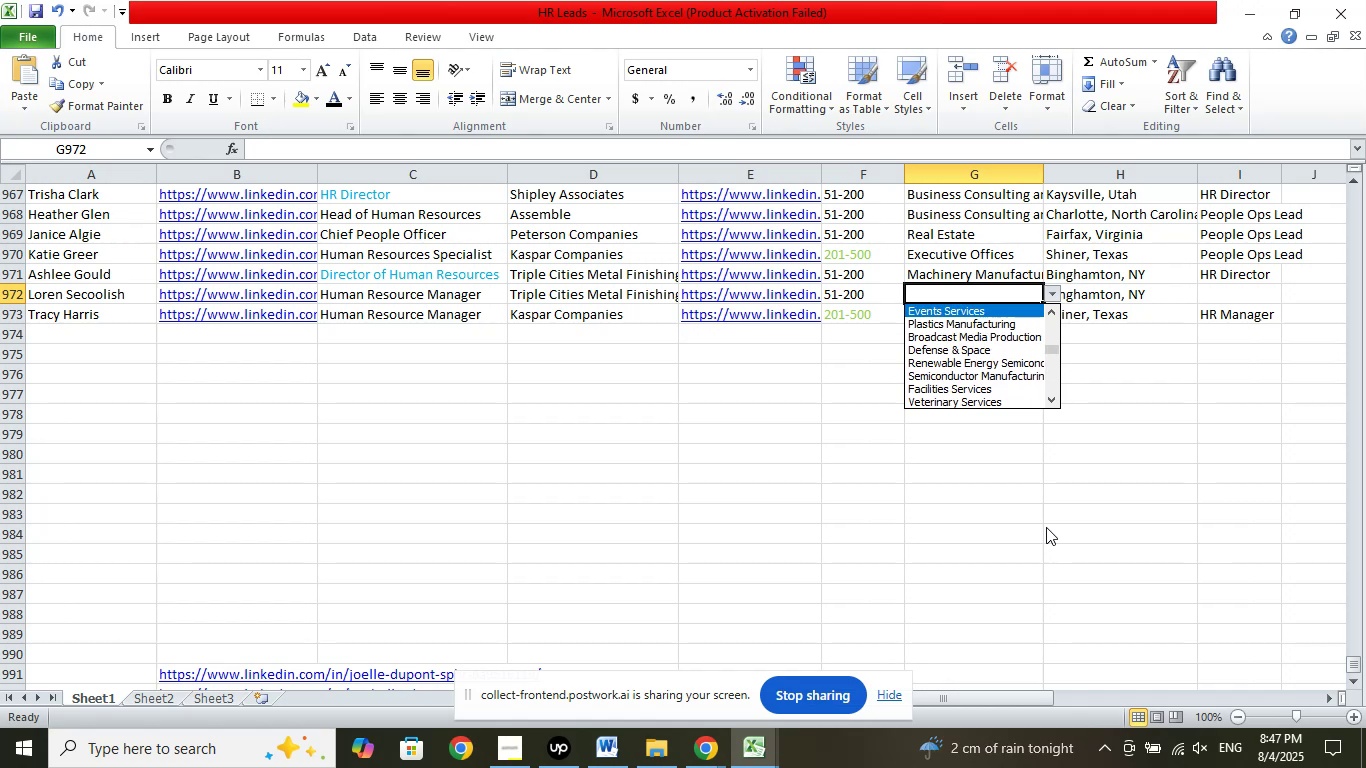 
key(ArrowUp)
 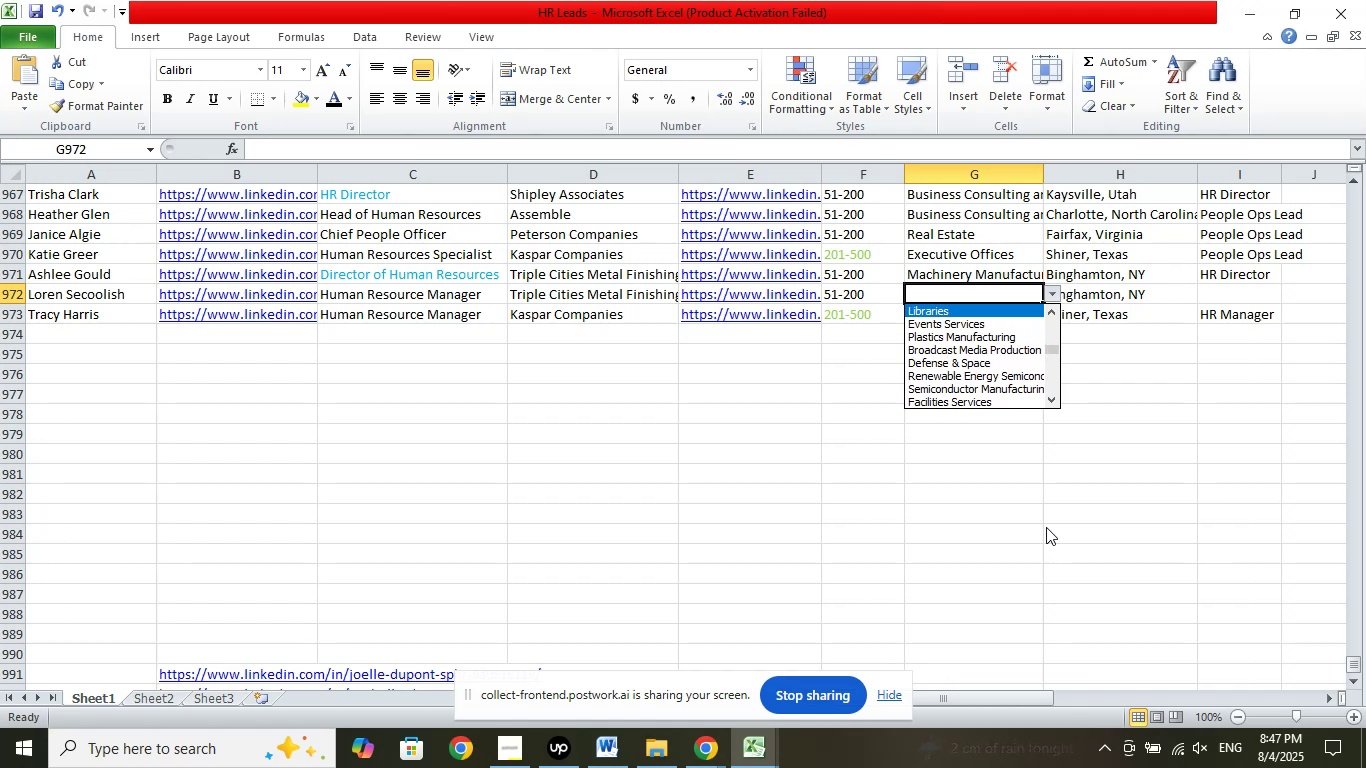 
key(ArrowUp)
 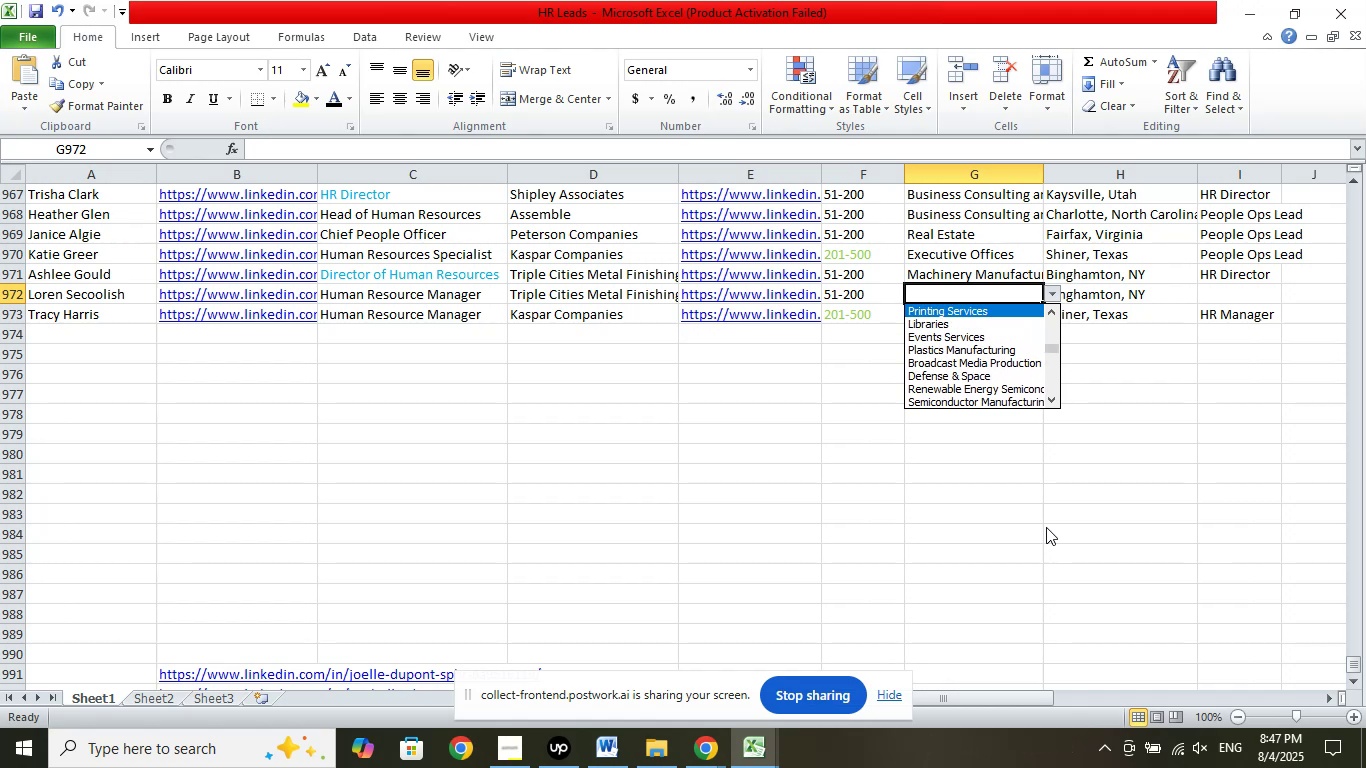 
key(ArrowUp)
 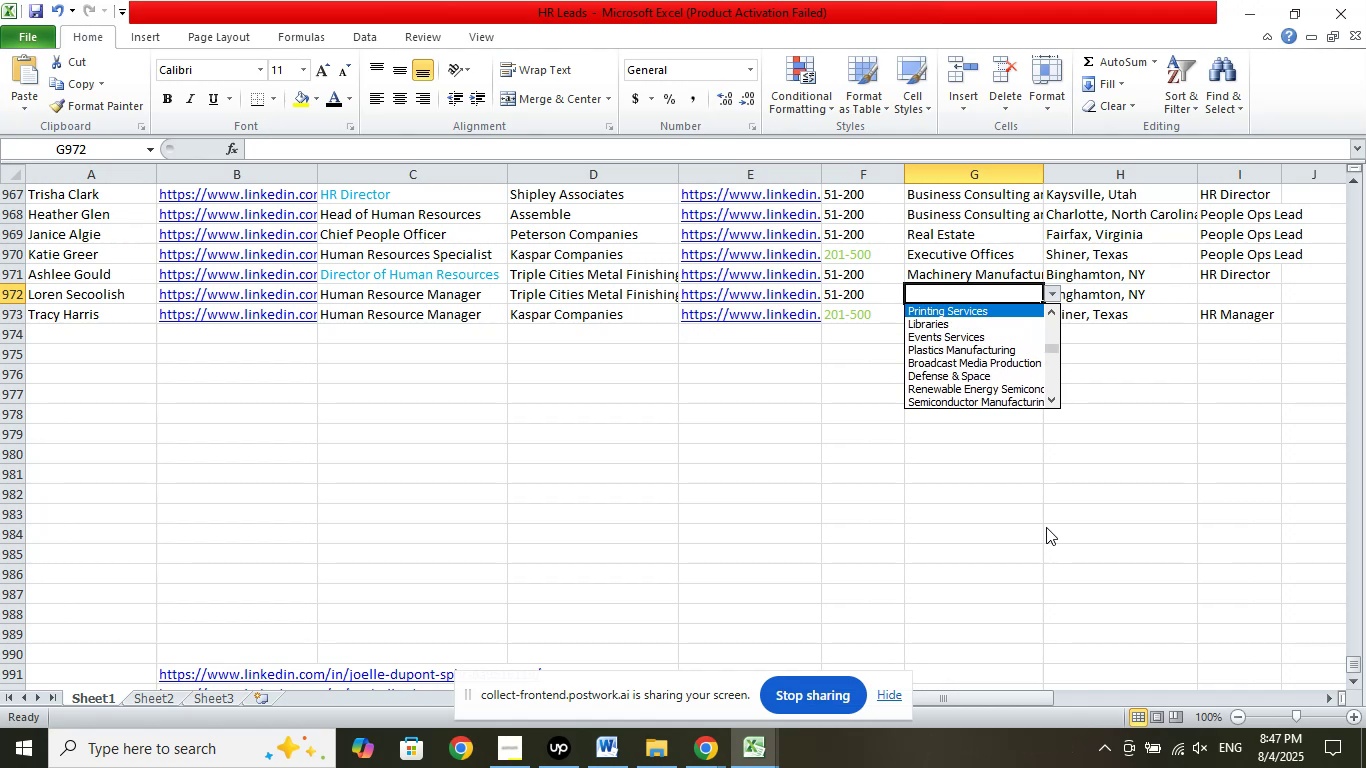 
key(ArrowUp)
 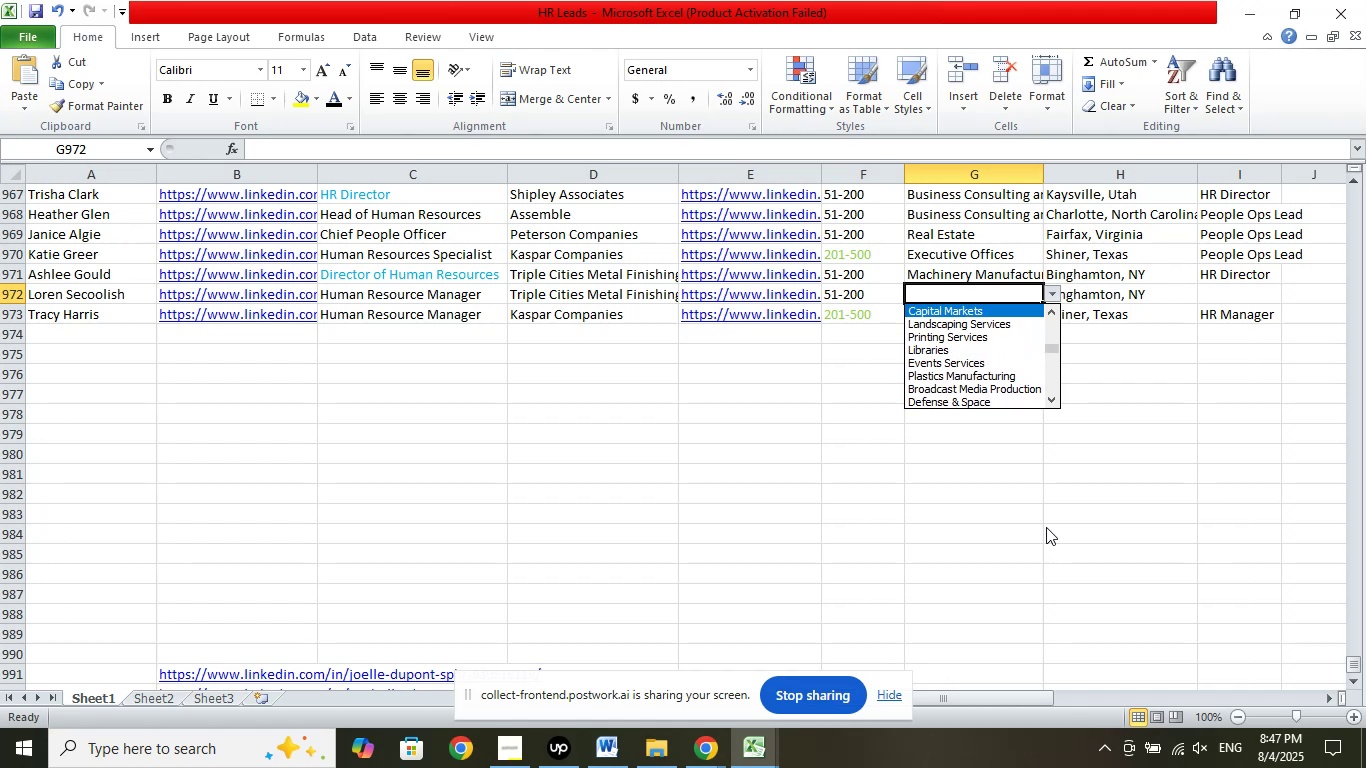 
key(ArrowUp)
 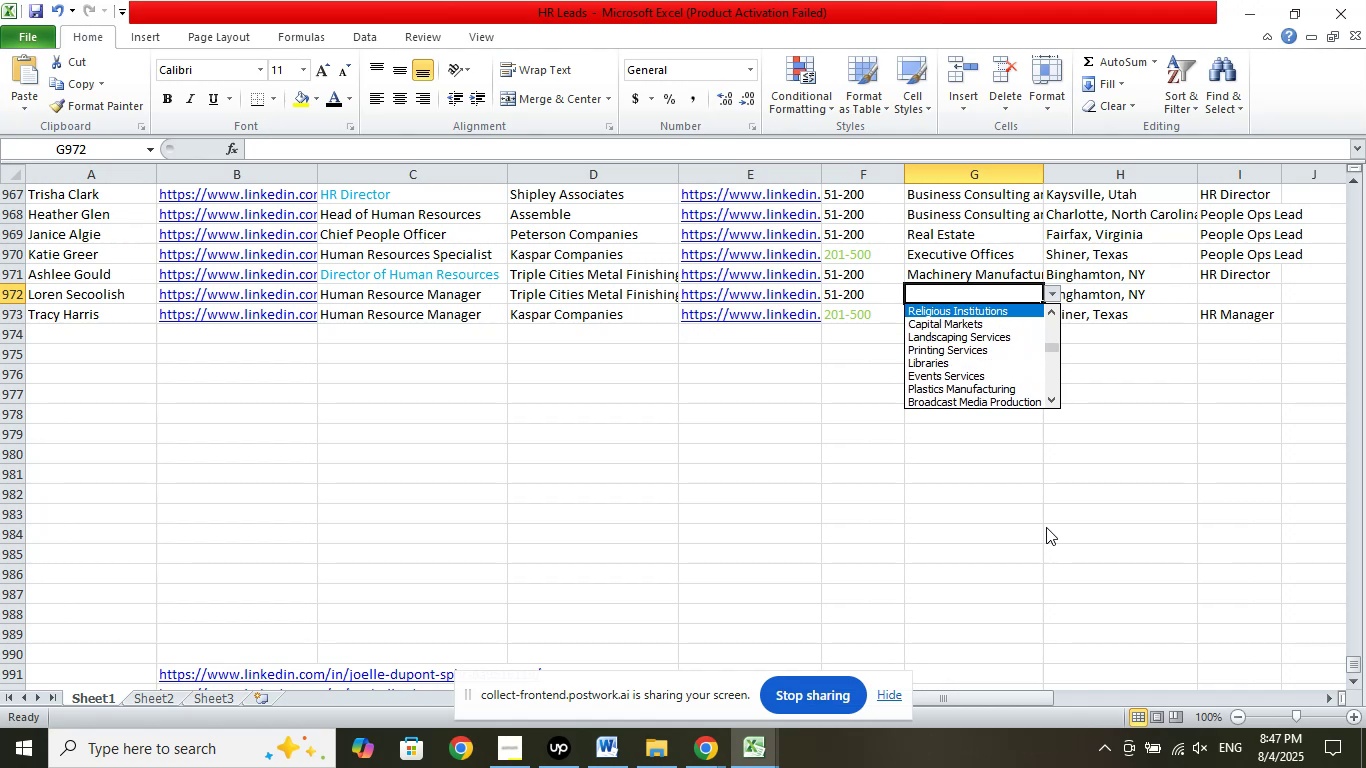 
key(ArrowUp)
 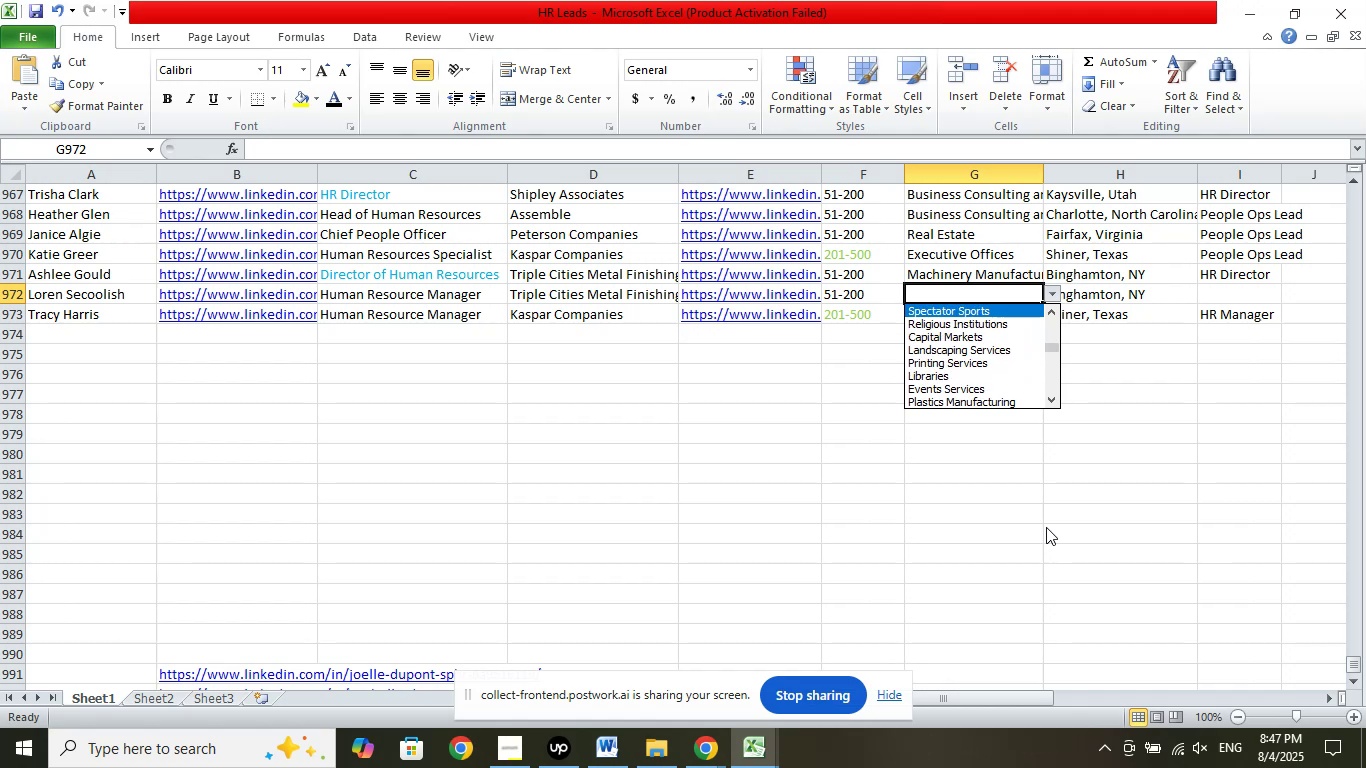 
key(ArrowUp)
 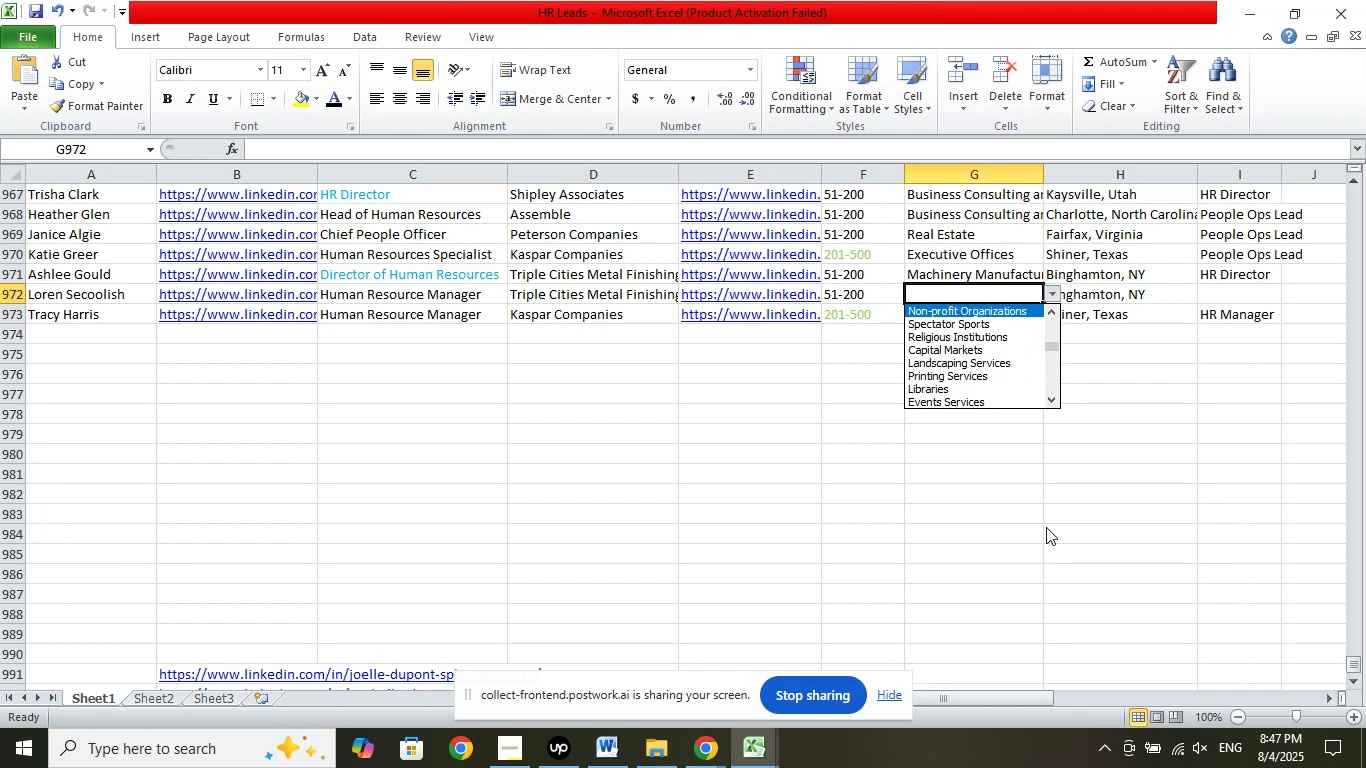 
key(ArrowUp)
 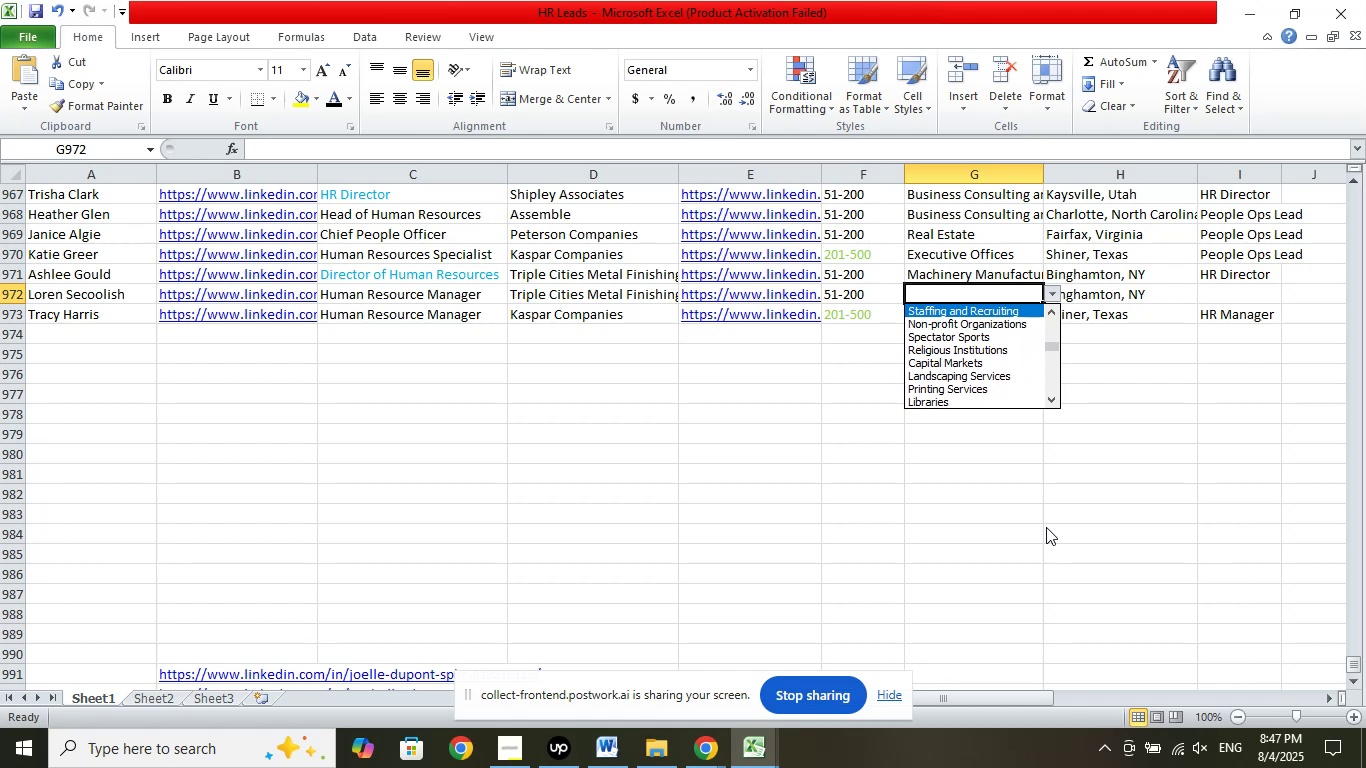 
key(ArrowUp)
 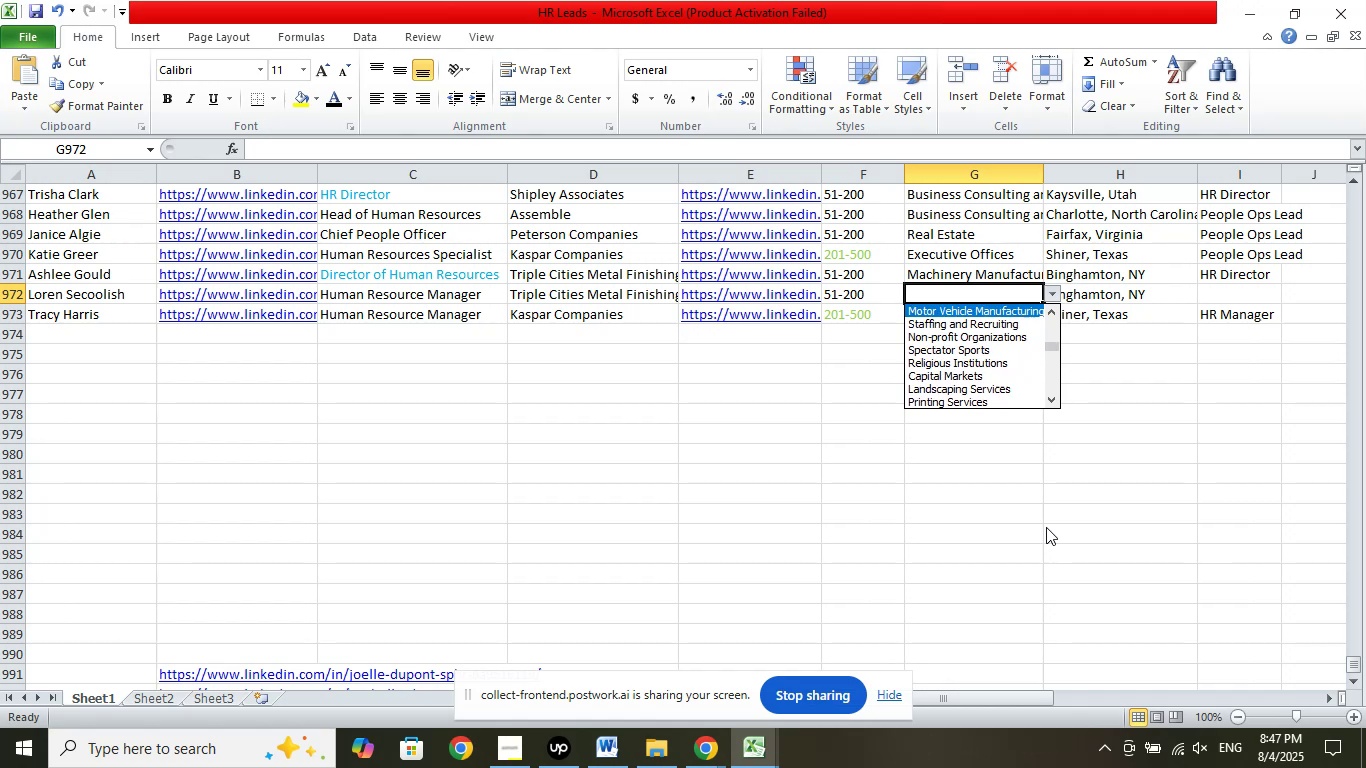 
key(ArrowUp)
 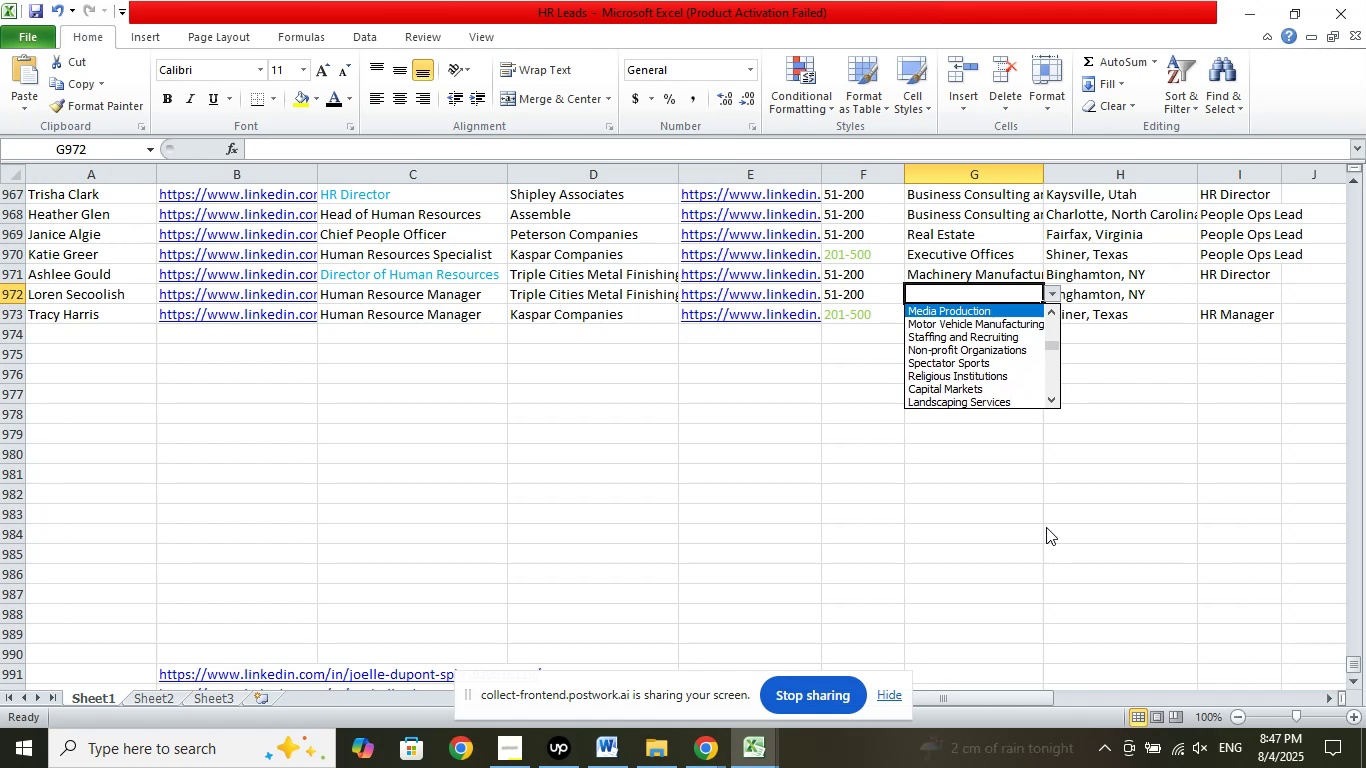 
key(ArrowUp)
 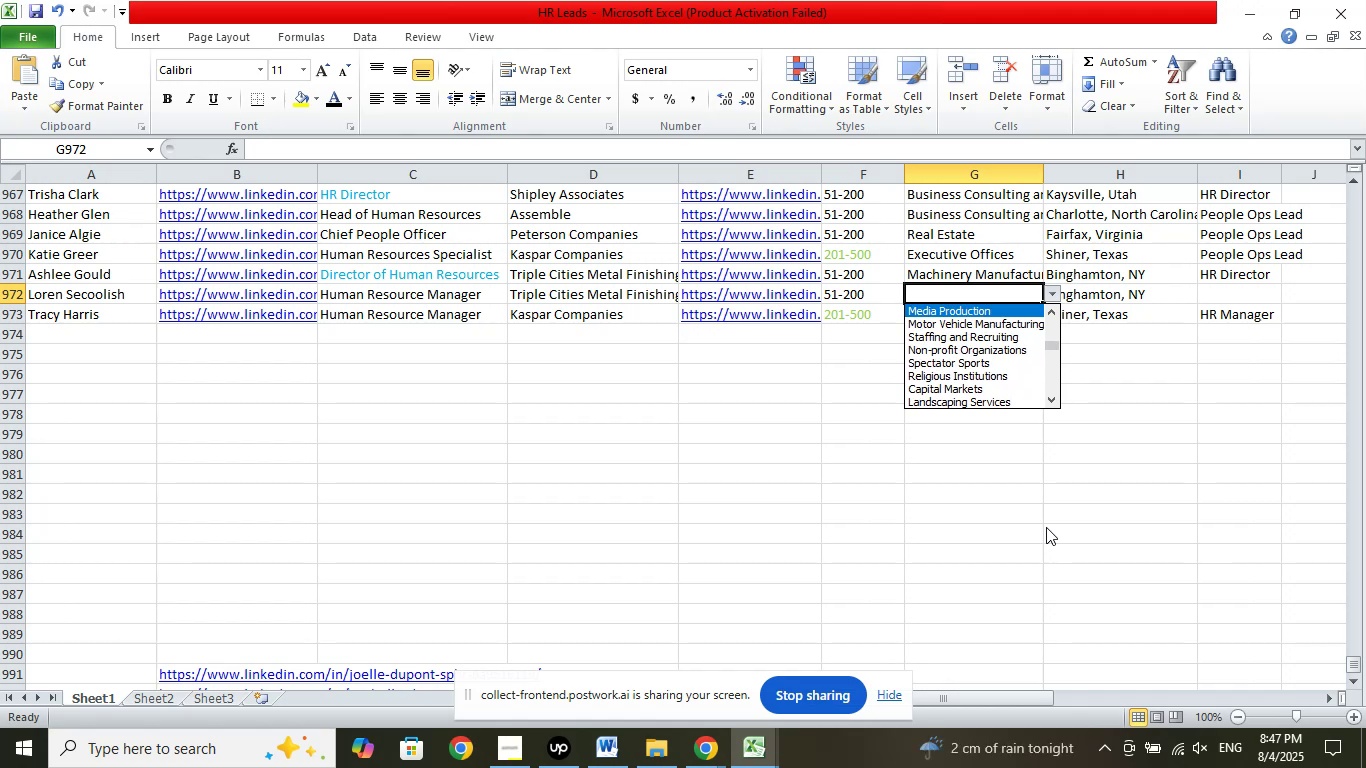 
key(ArrowUp)
 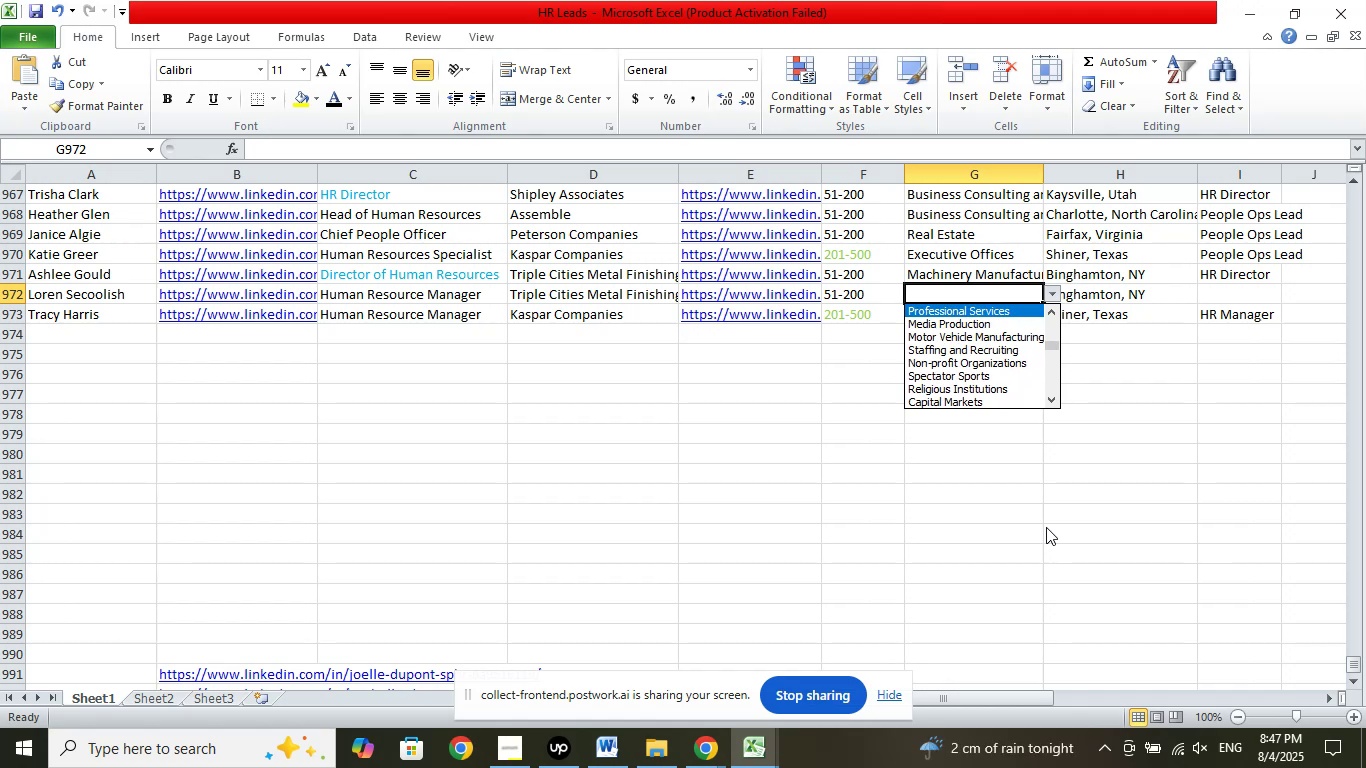 
key(ArrowUp)
 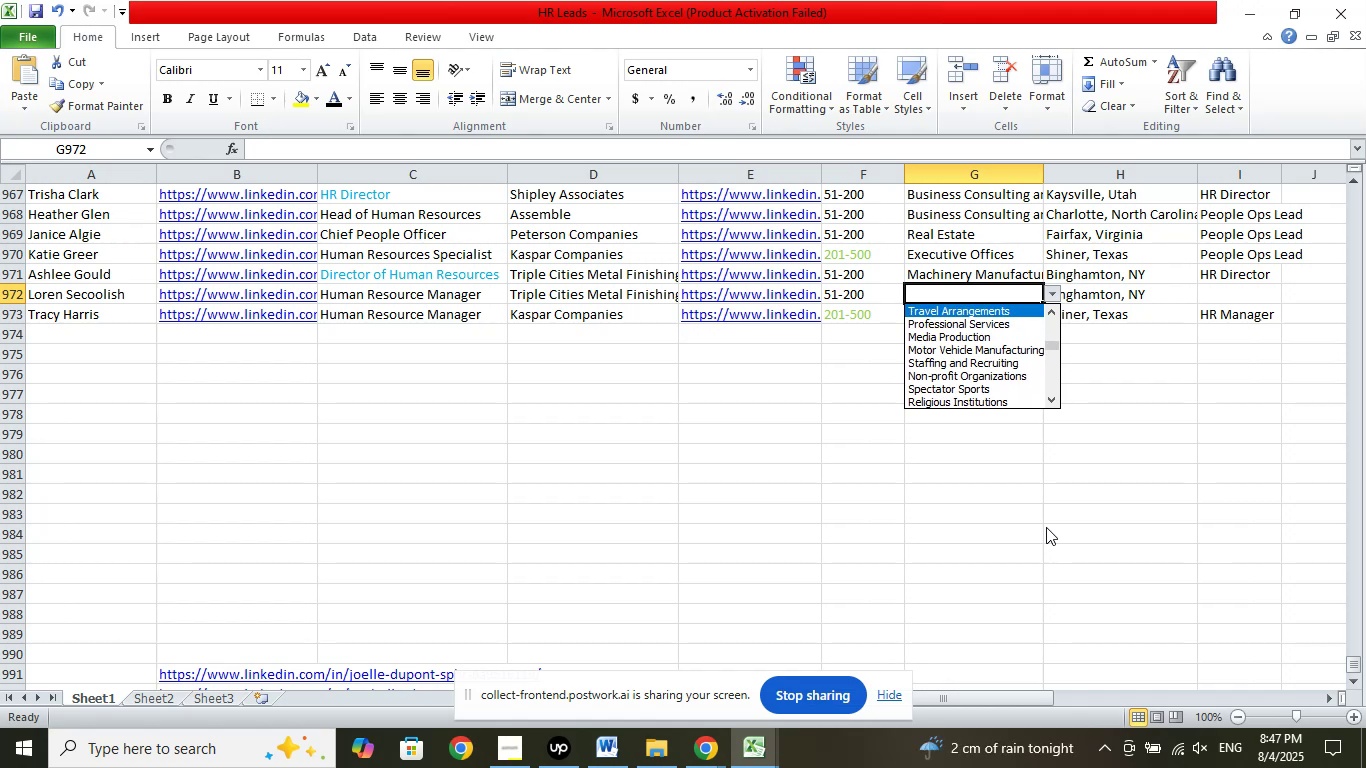 
key(ArrowUp)
 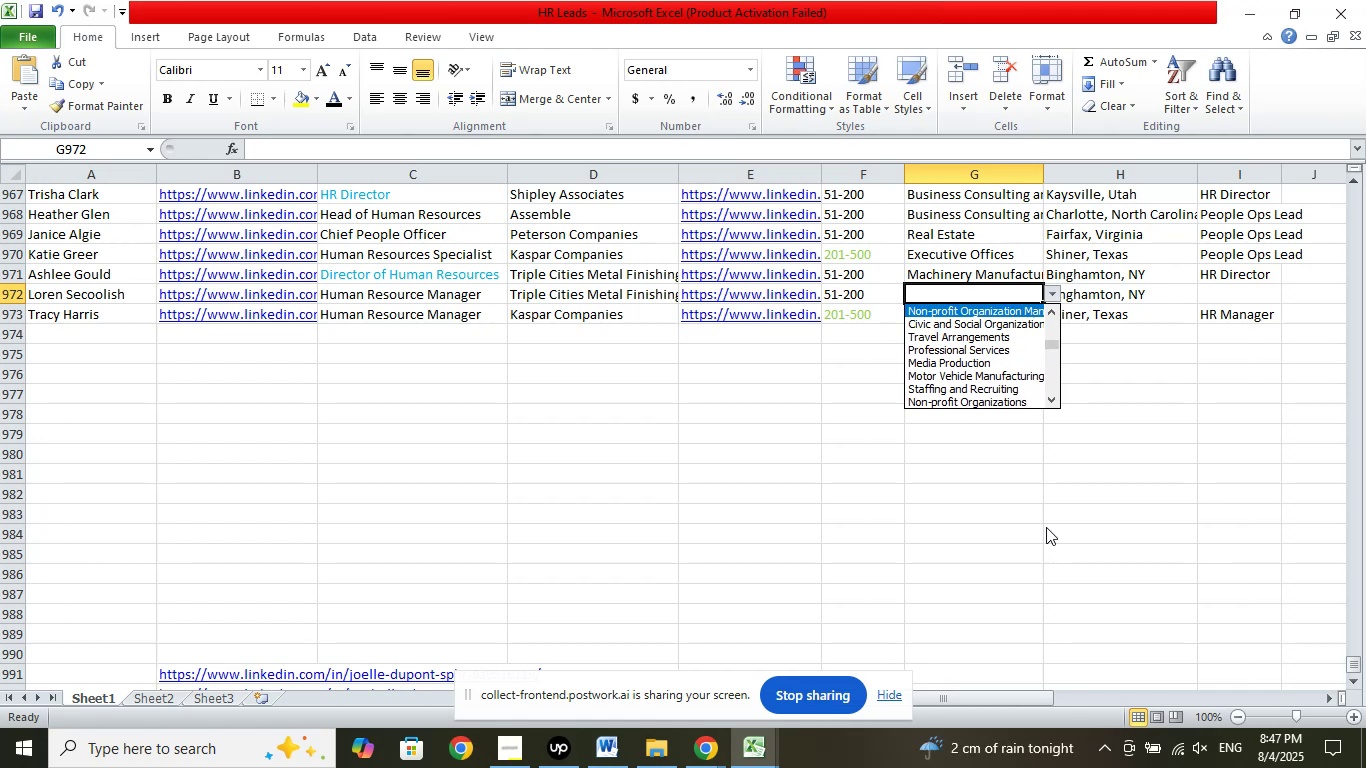 
key(ArrowUp)
 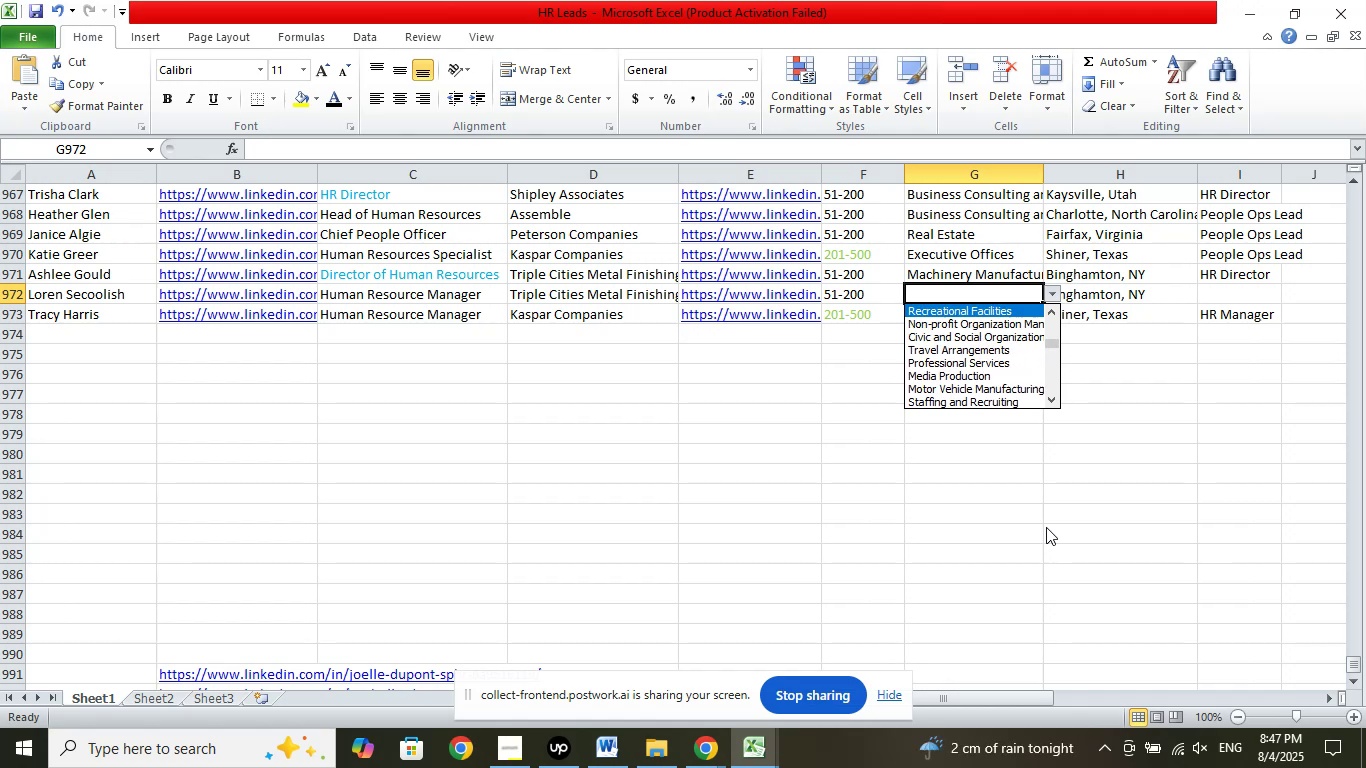 
key(ArrowUp)
 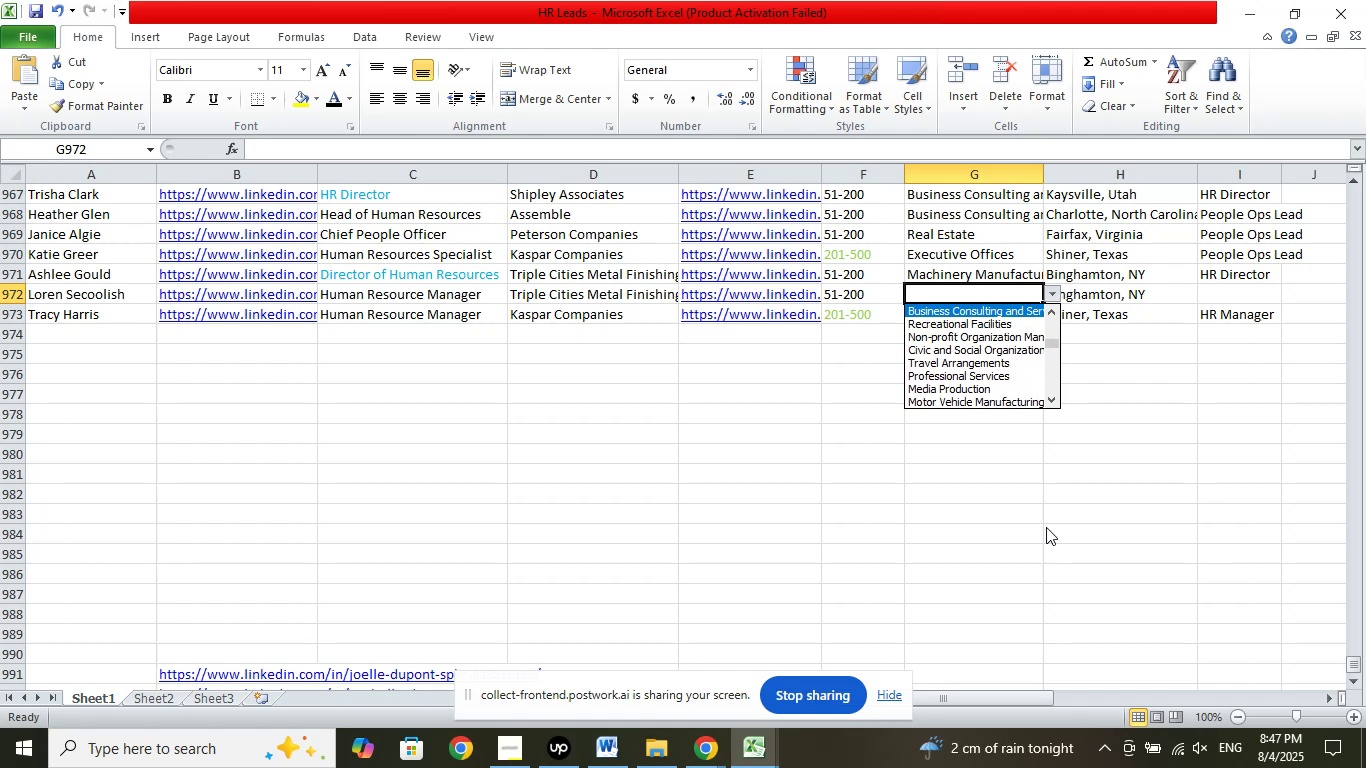 
key(ArrowUp)
 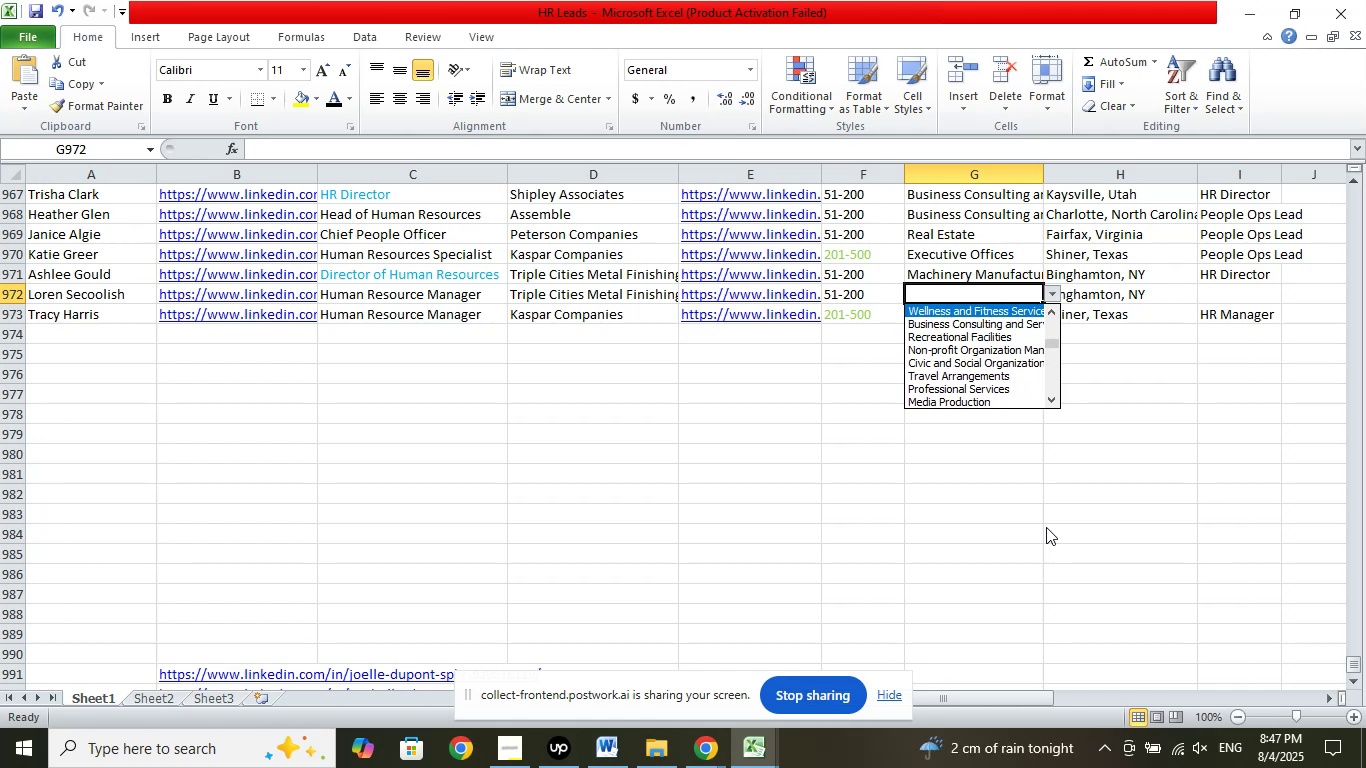 
key(ArrowUp)
 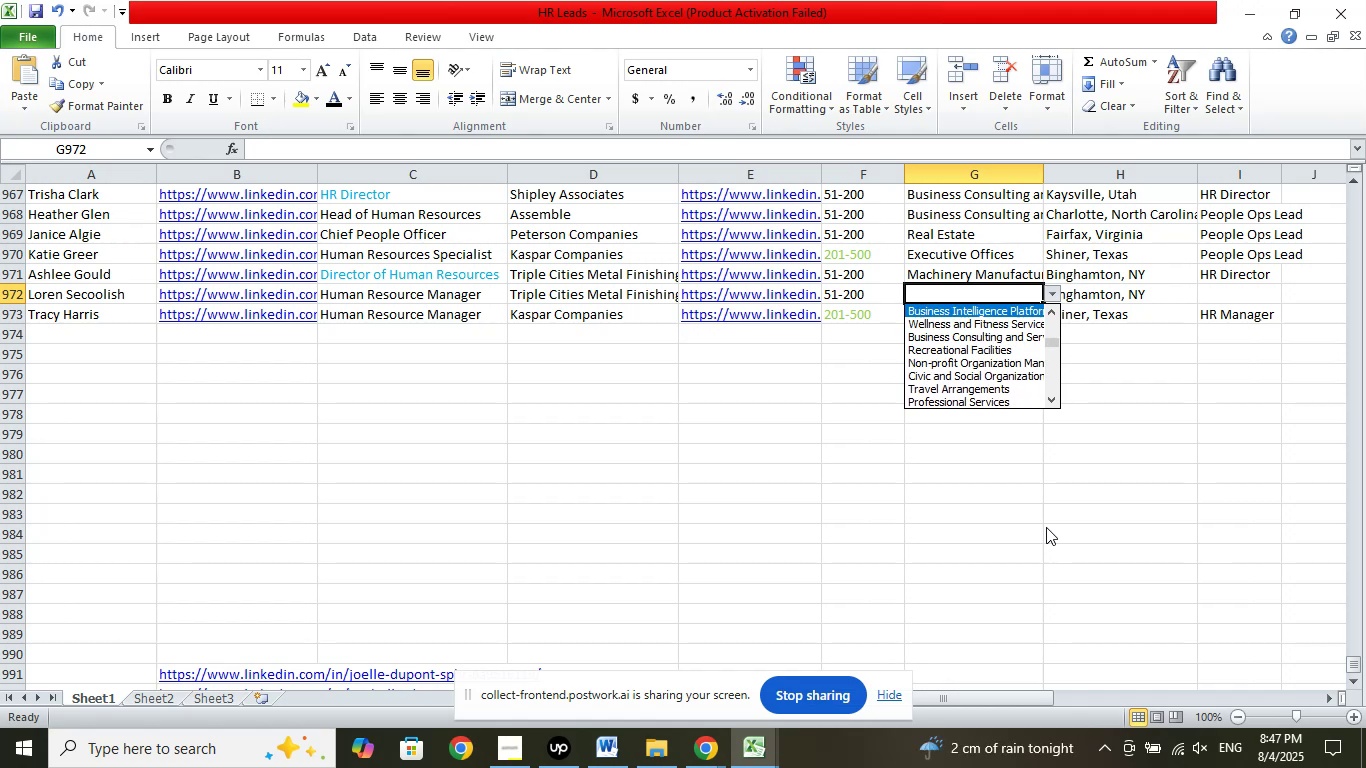 
key(ArrowUp)
 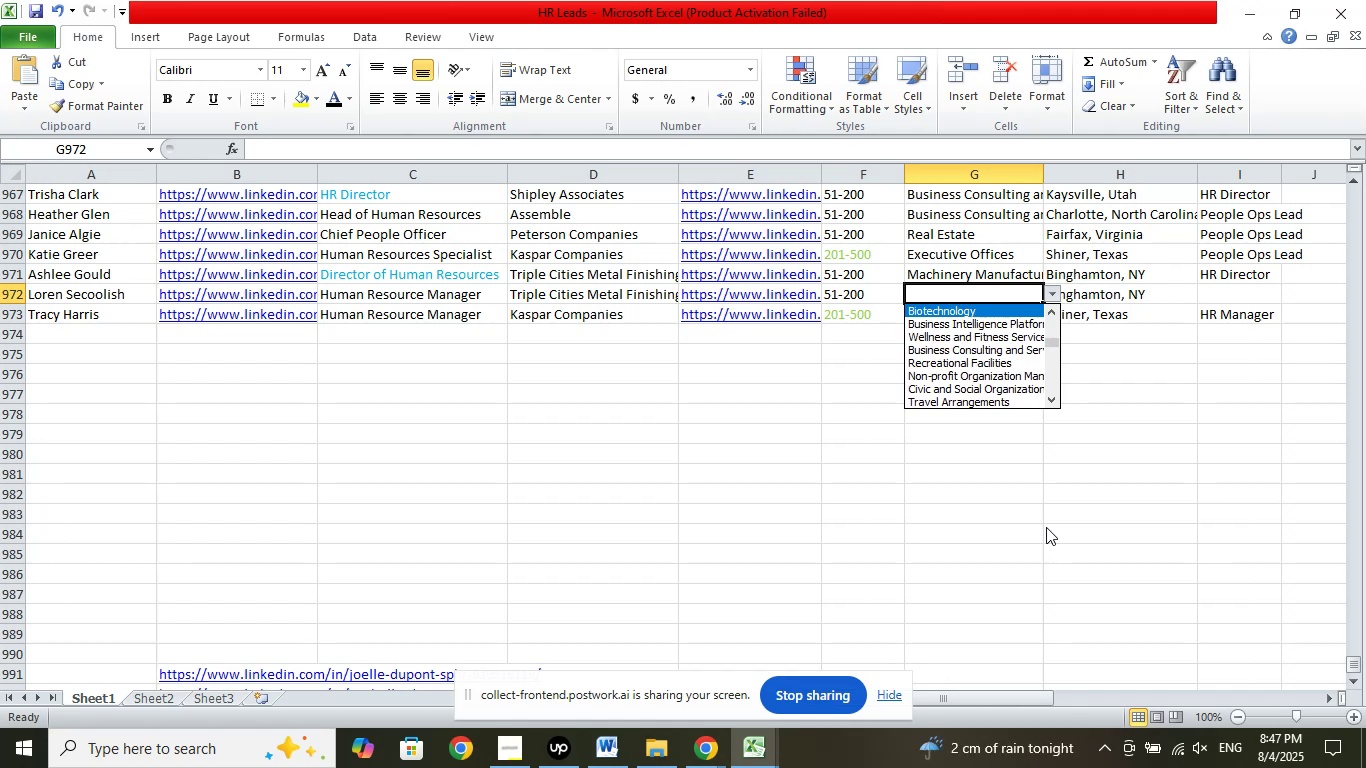 
key(ArrowUp)
 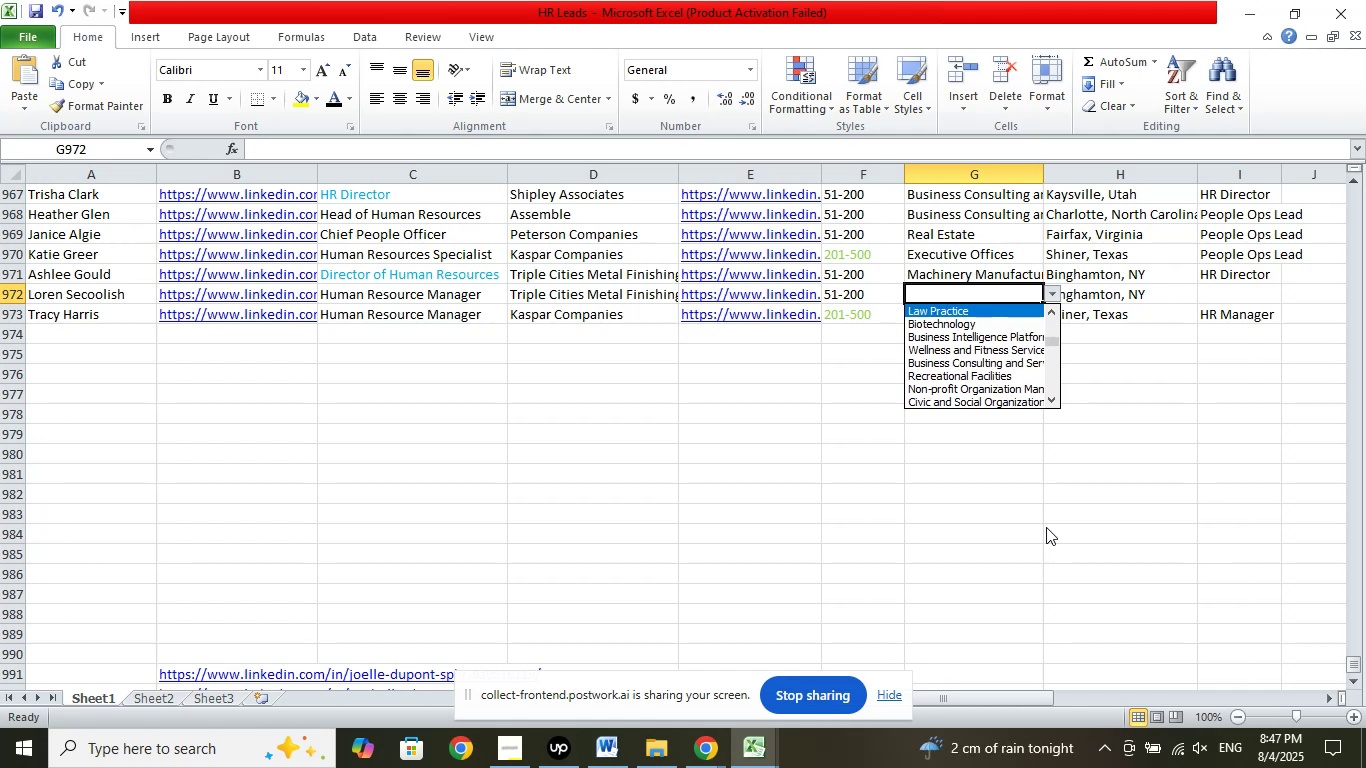 
key(ArrowUp)
 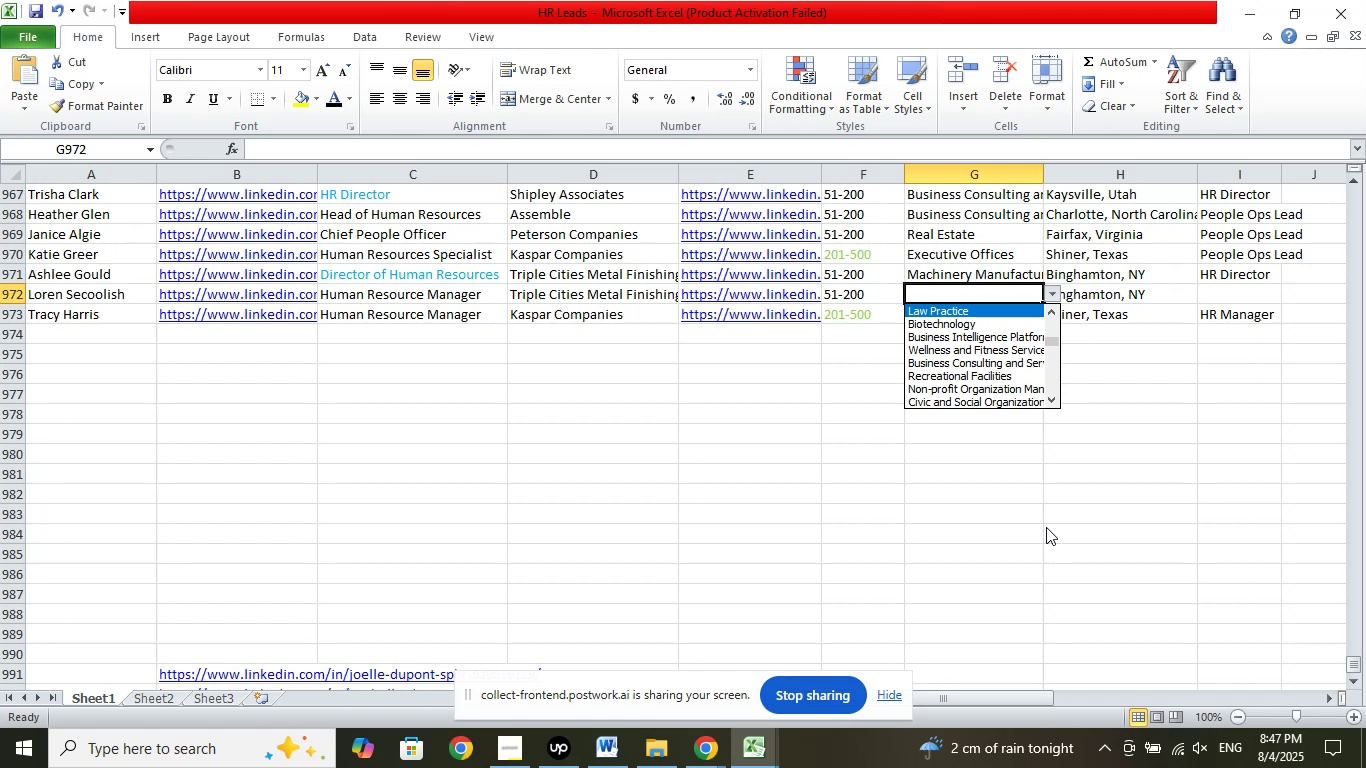 
key(ArrowUp)
 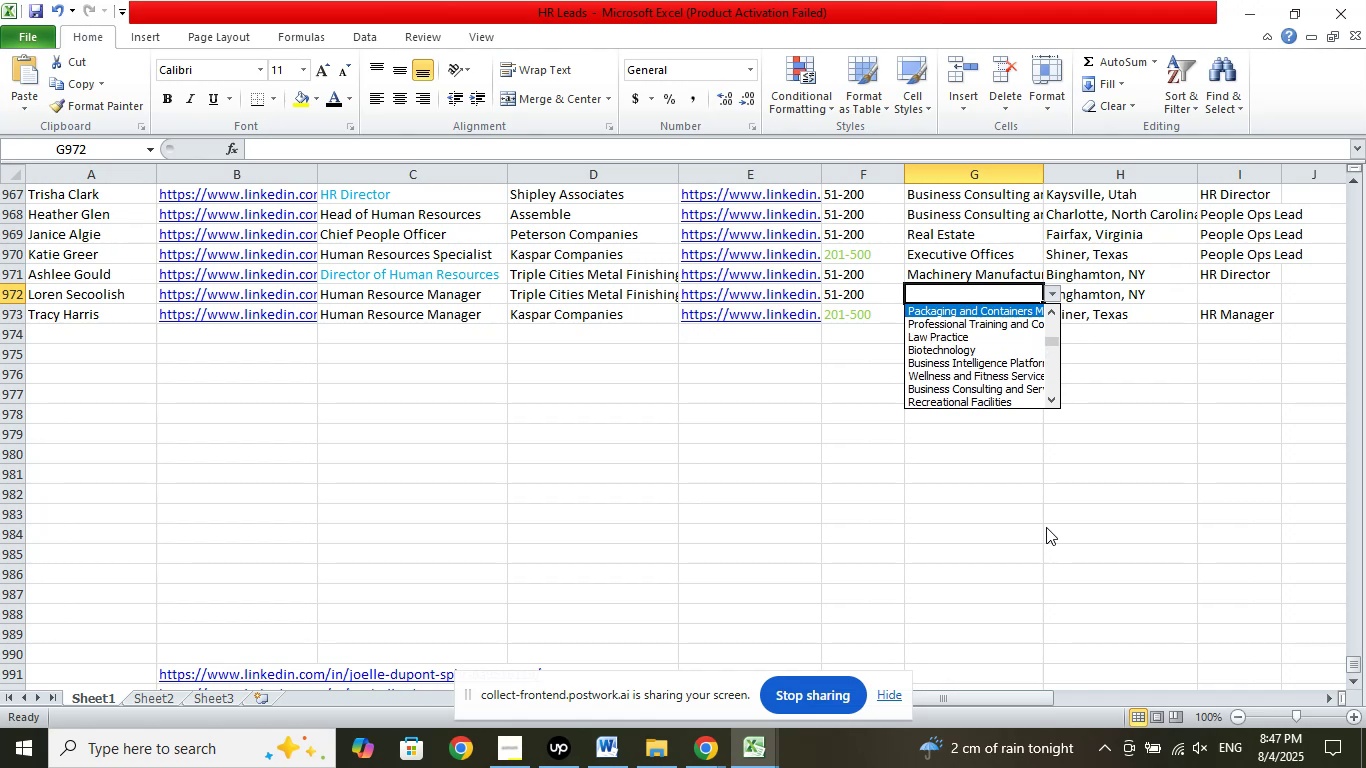 
key(ArrowUp)
 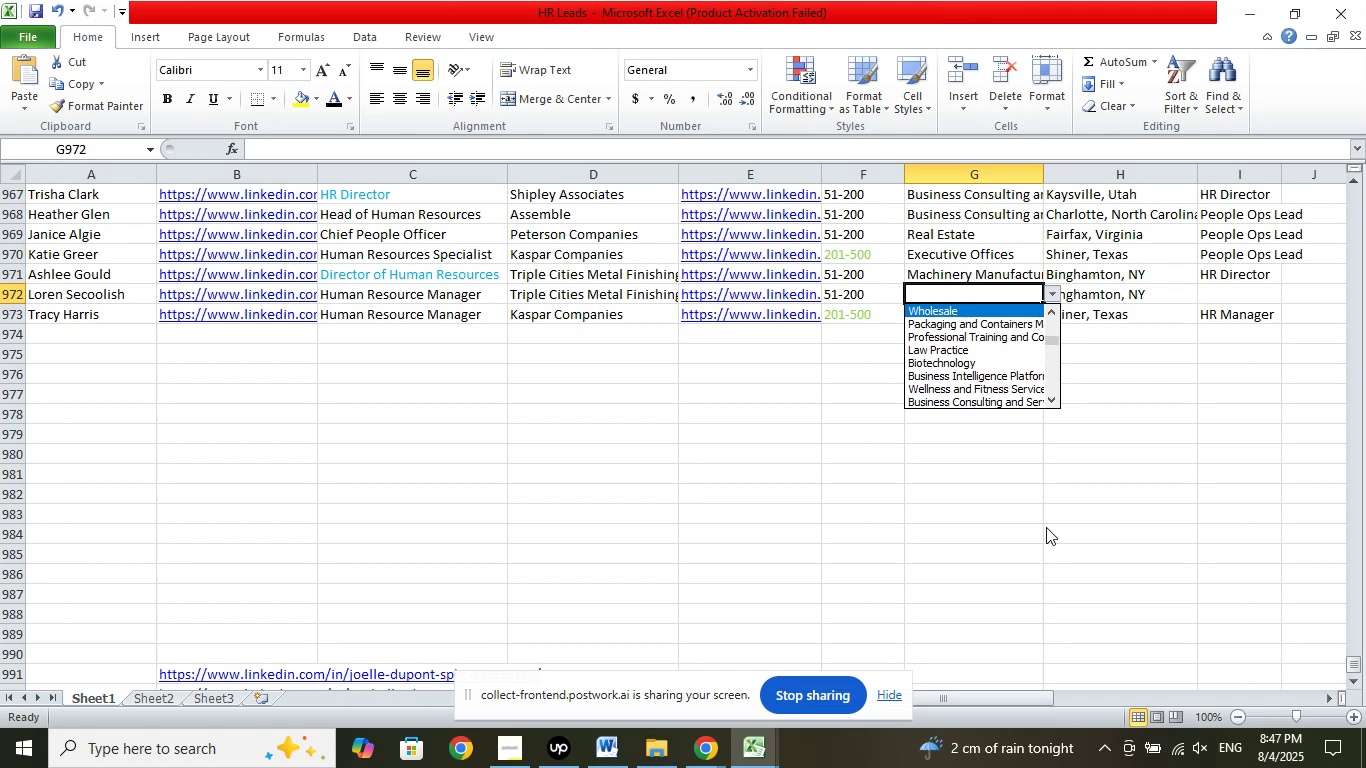 
key(ArrowUp)
 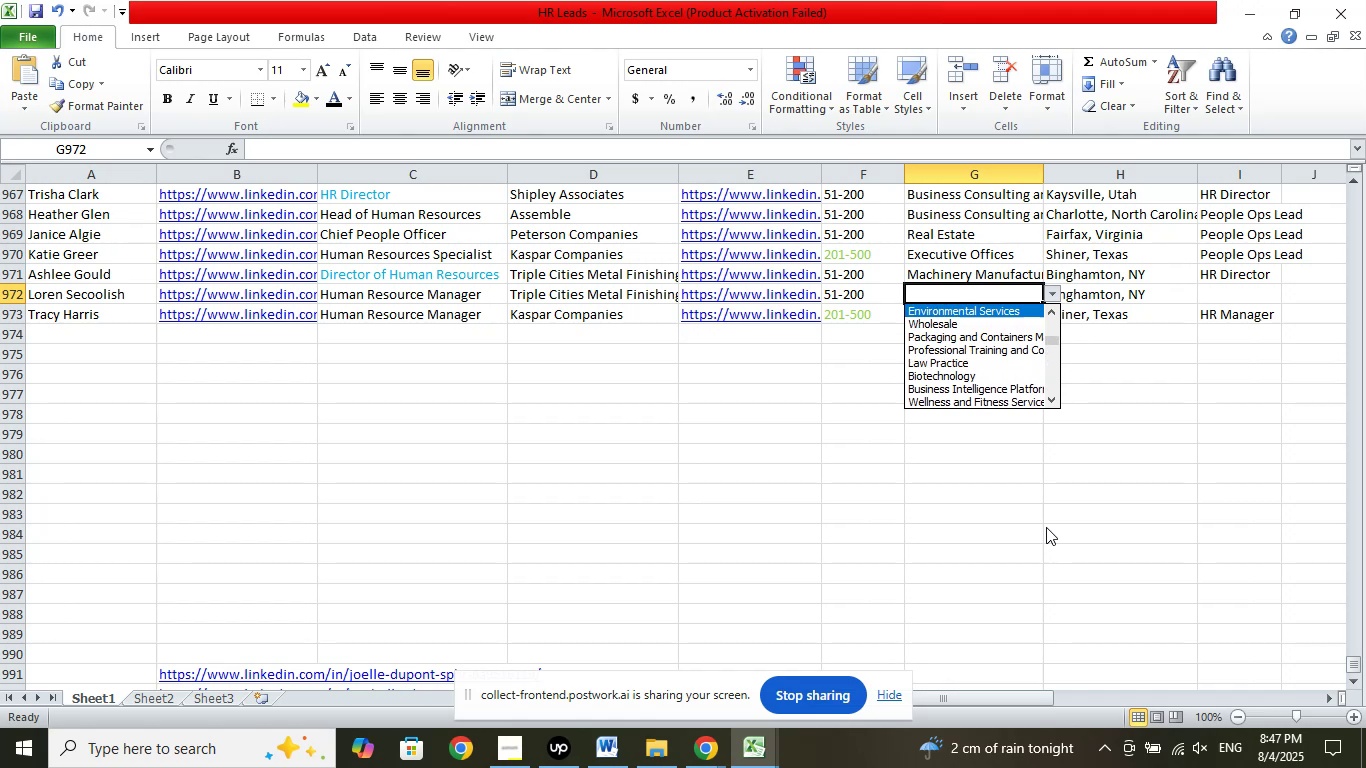 
key(ArrowUp)
 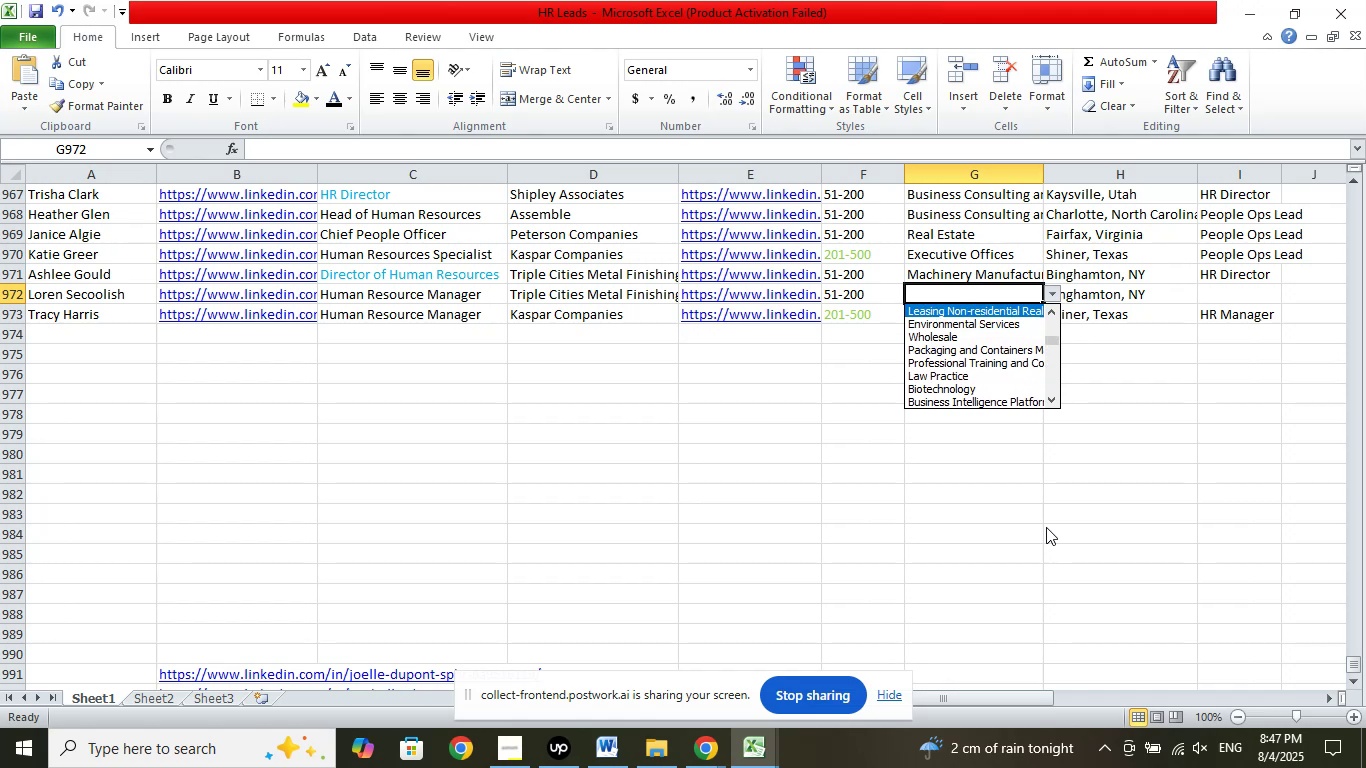 
key(ArrowUp)
 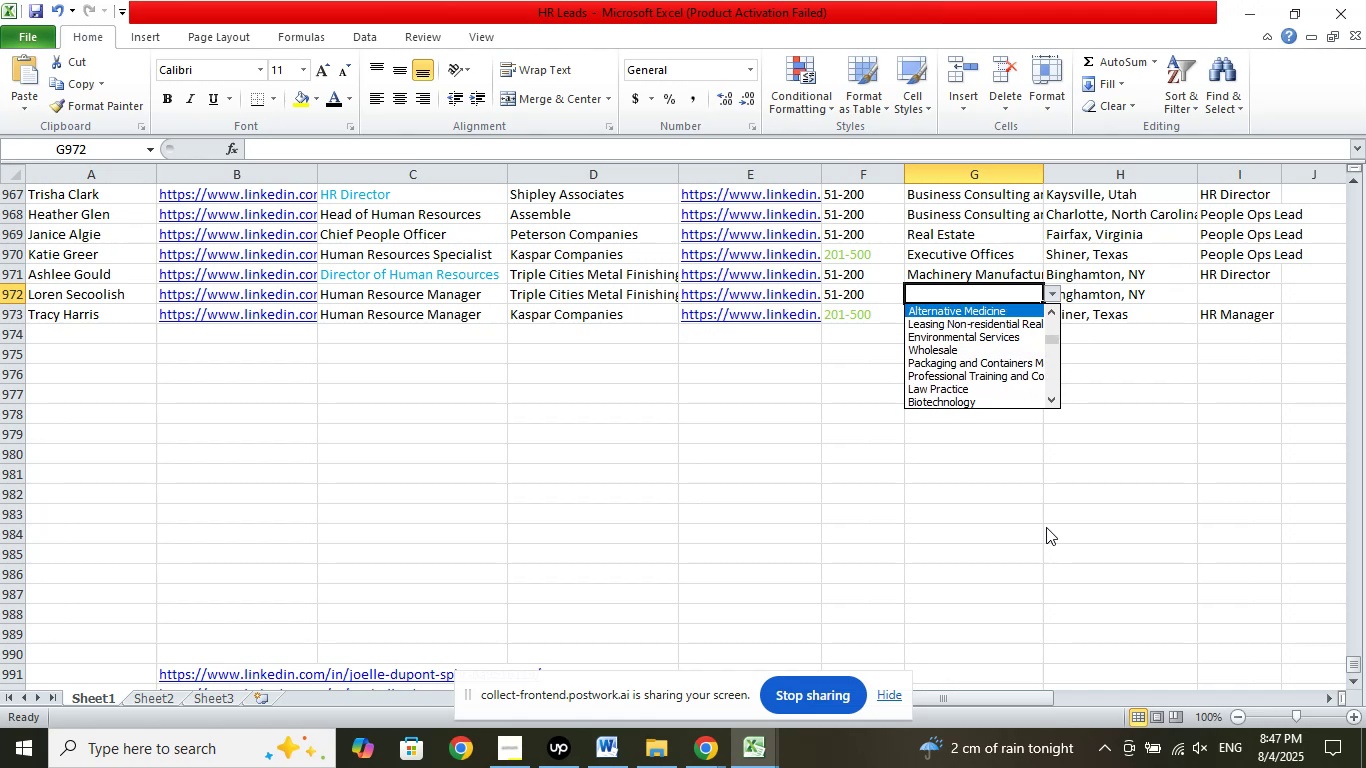 
key(ArrowUp)
 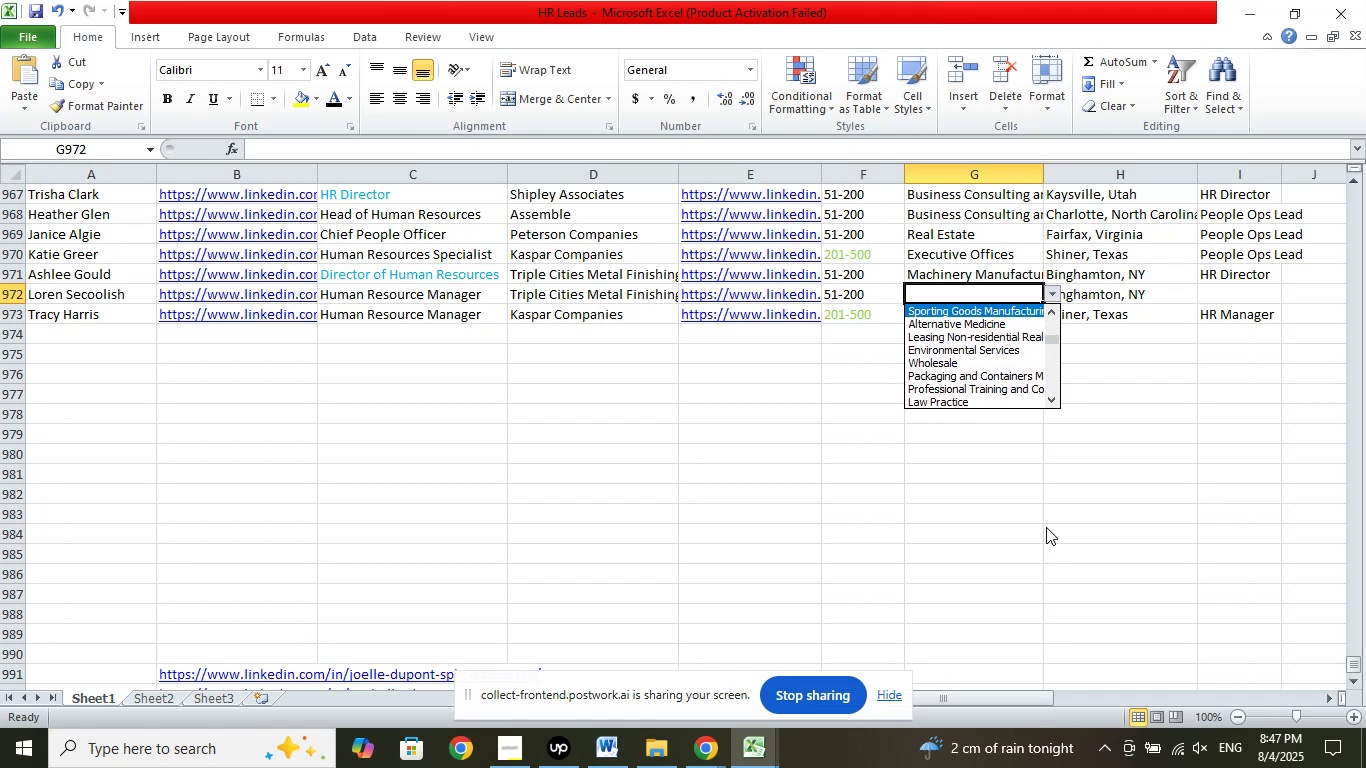 
key(ArrowUp)
 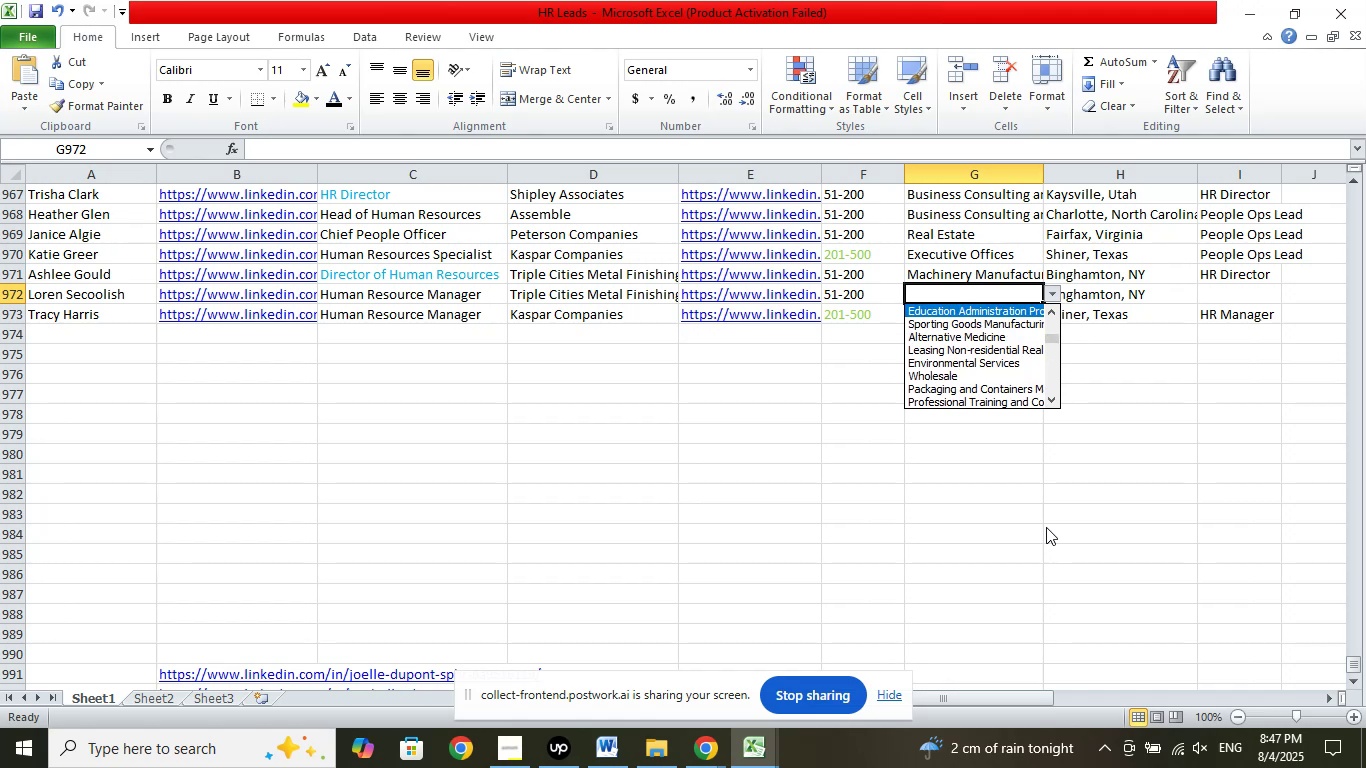 
key(ArrowUp)
 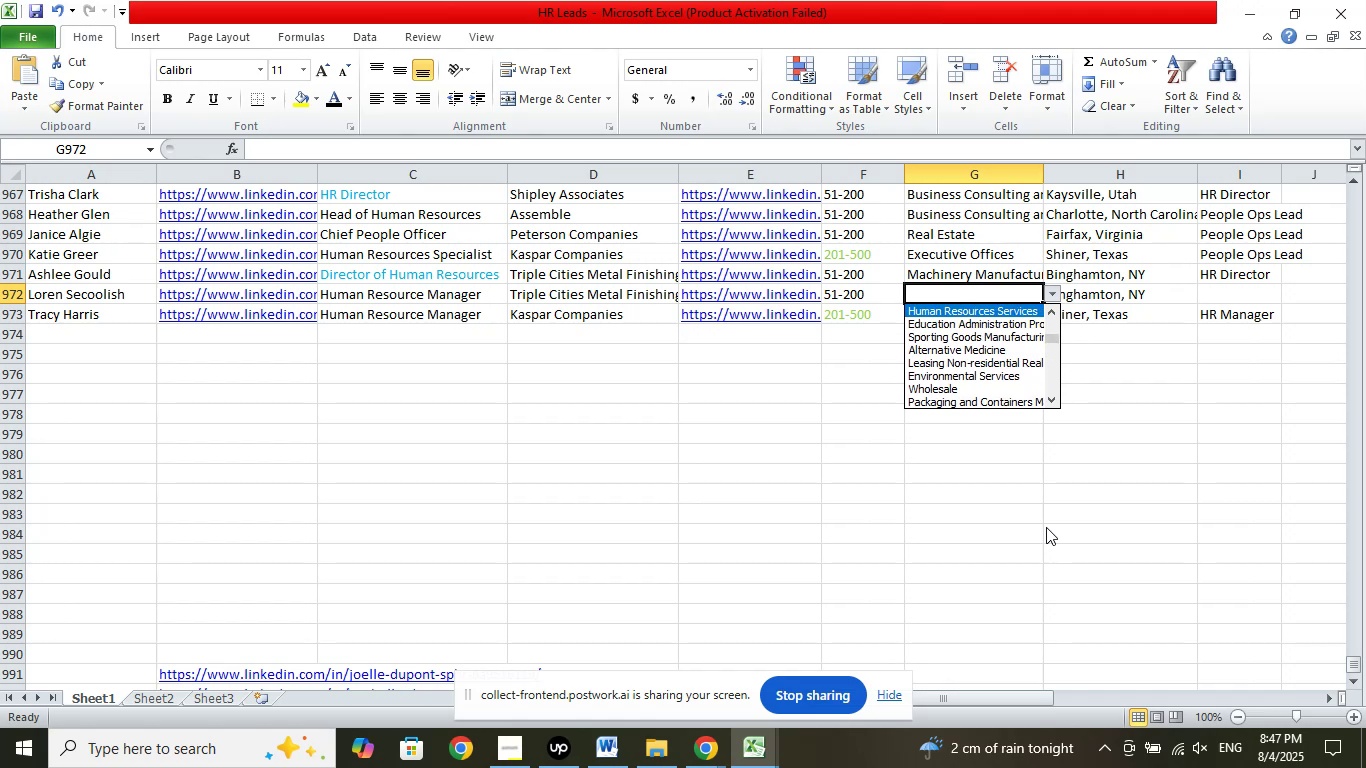 
key(ArrowUp)
 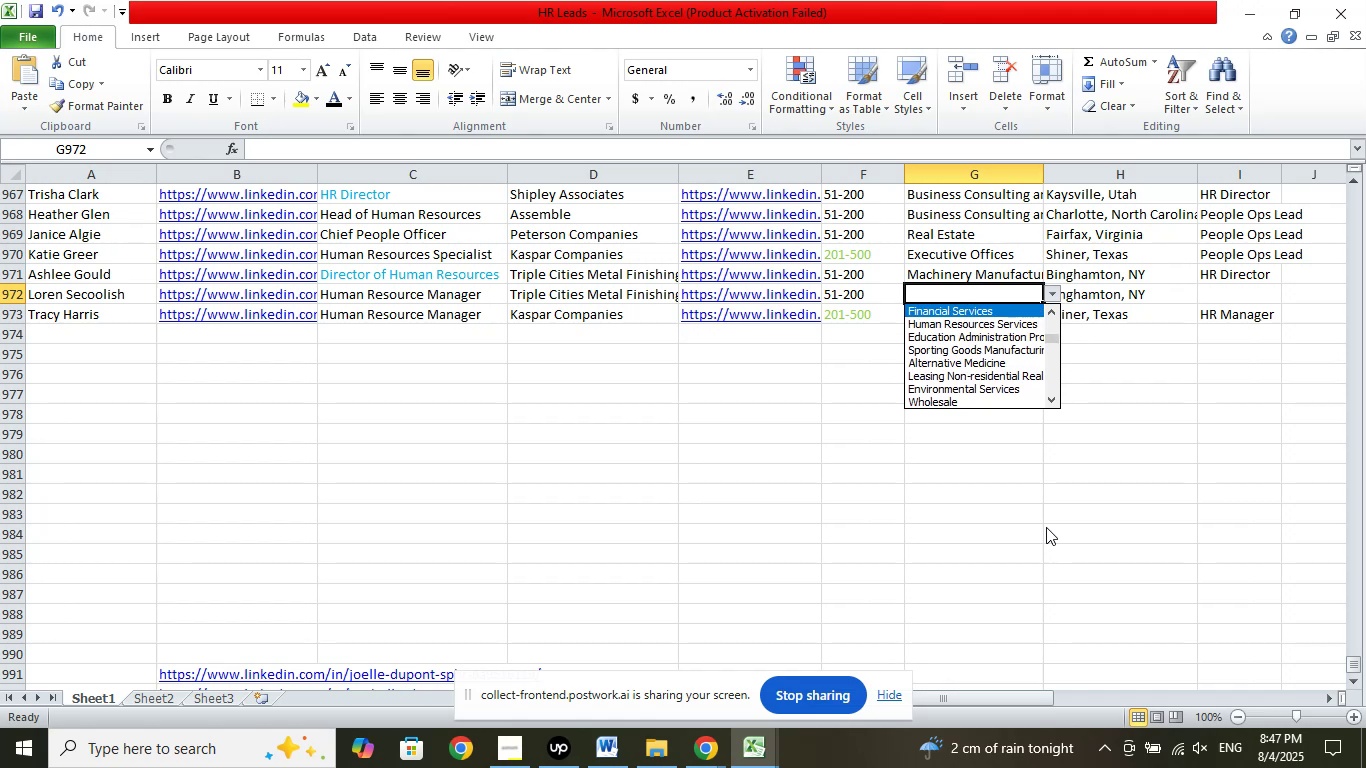 
key(ArrowUp)
 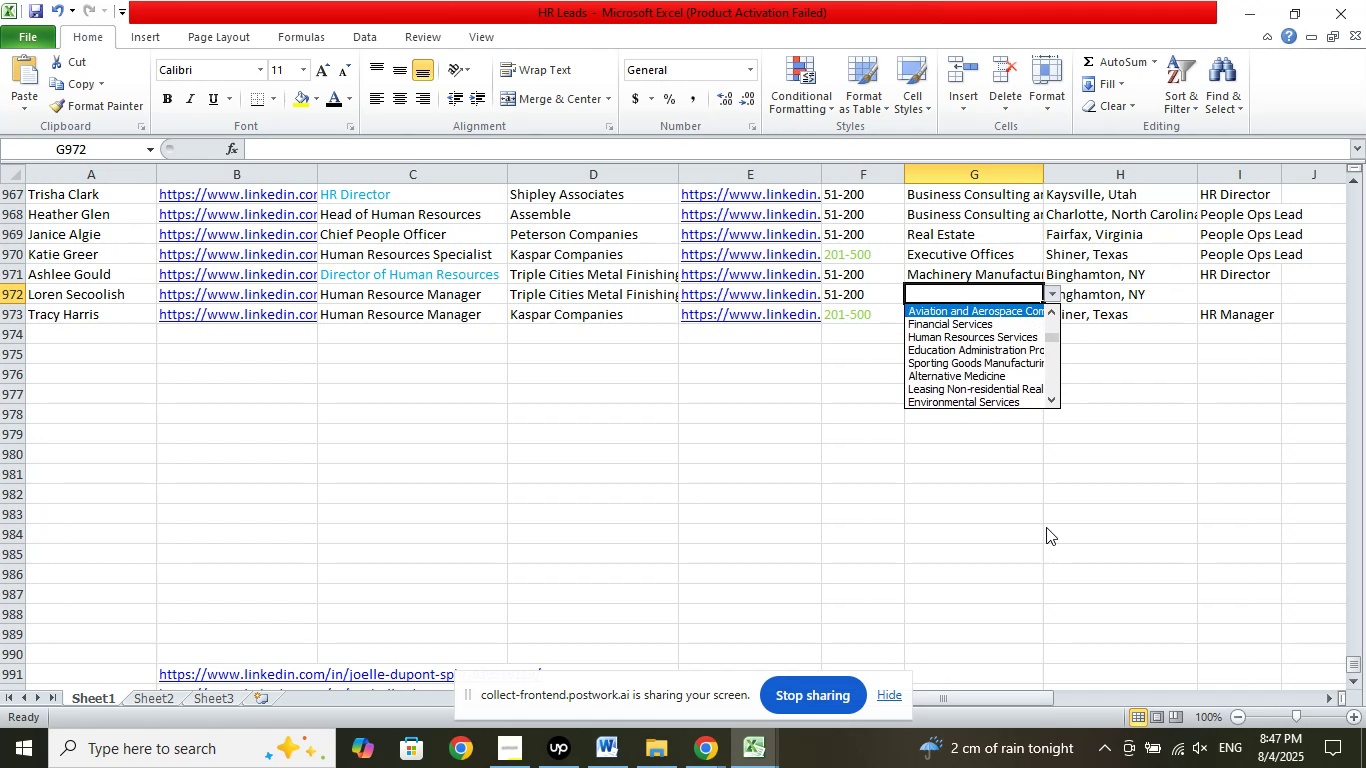 
key(ArrowUp)
 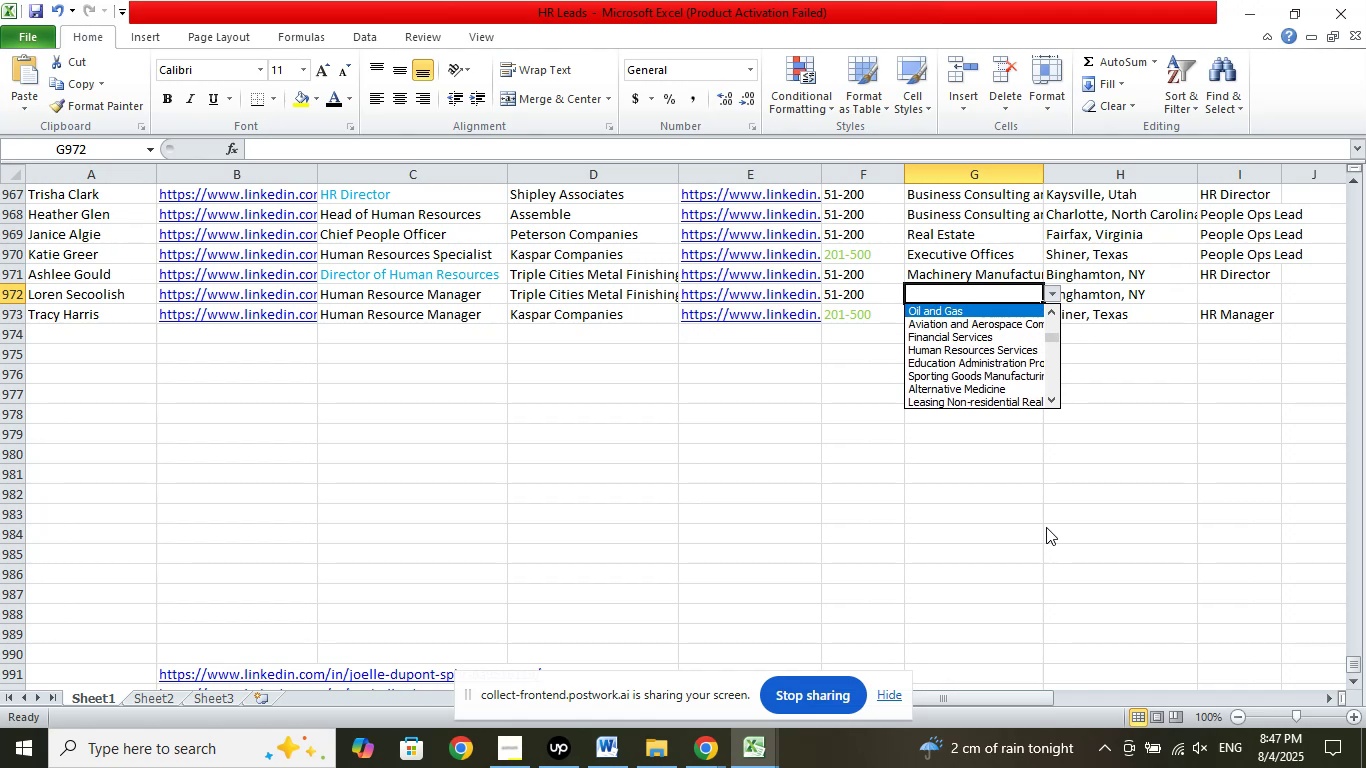 
key(ArrowUp)
 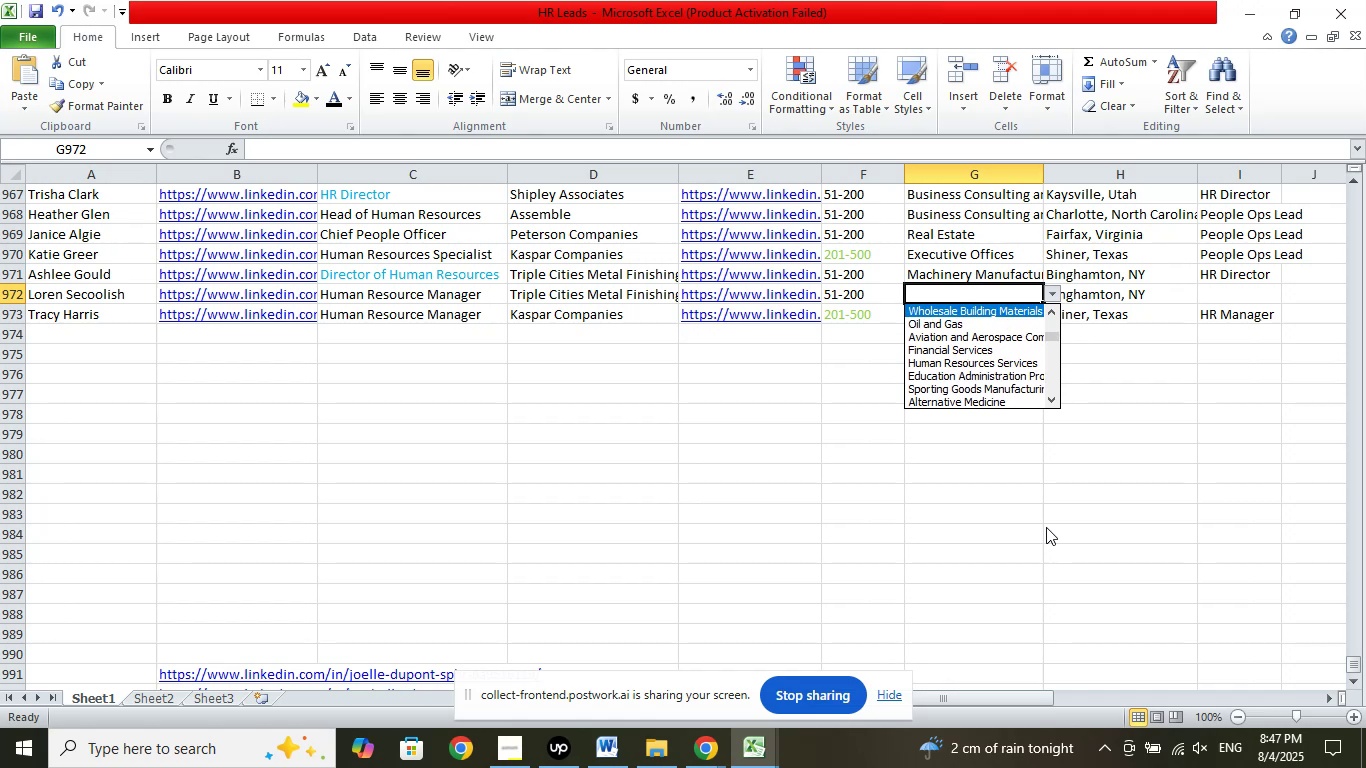 
key(ArrowUp)
 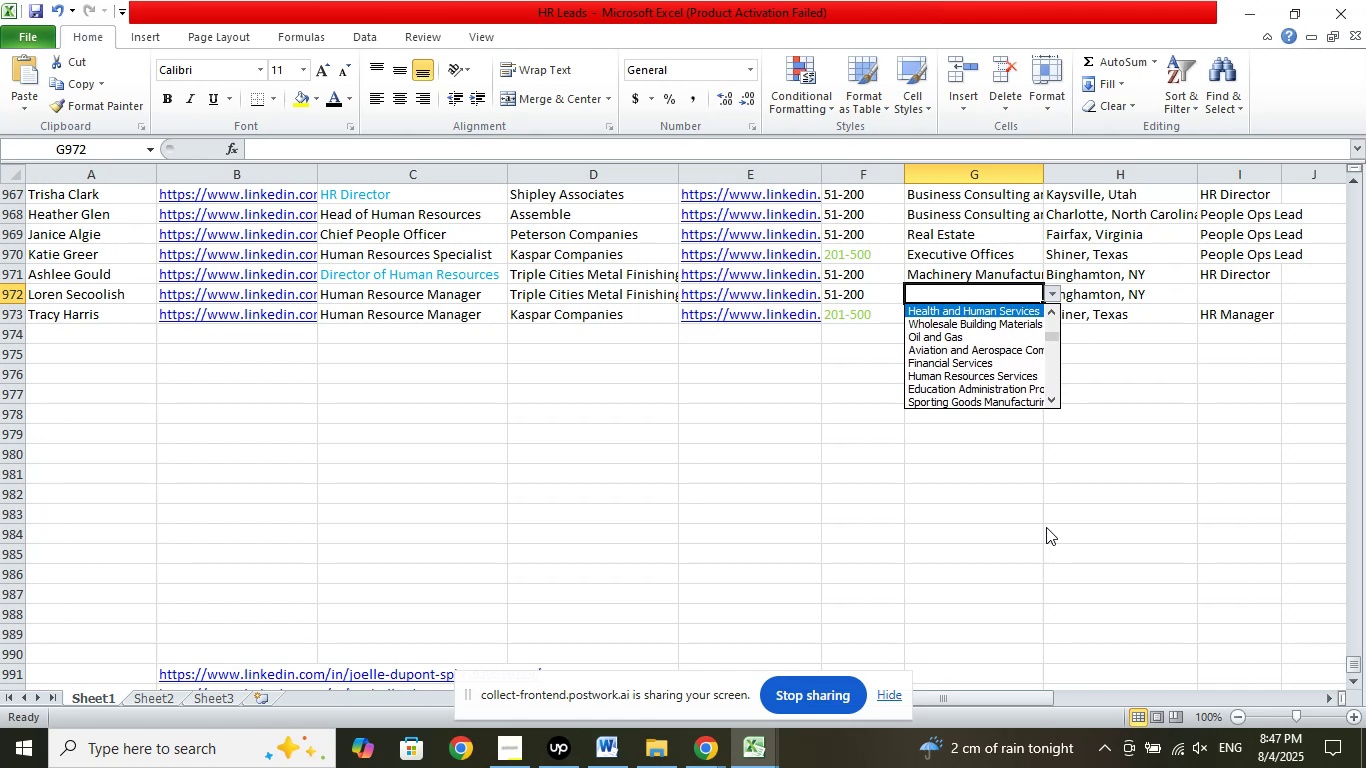 
key(ArrowUp)
 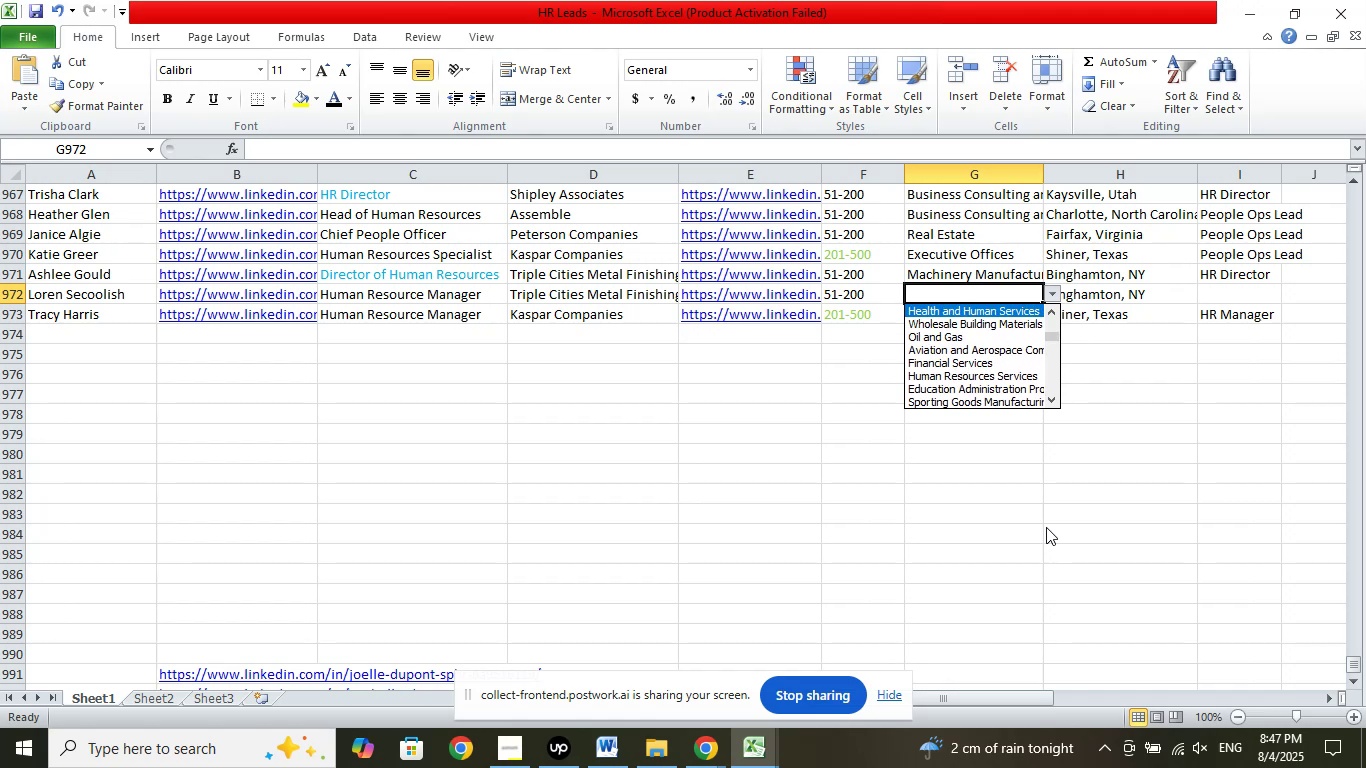 
key(ArrowUp)
 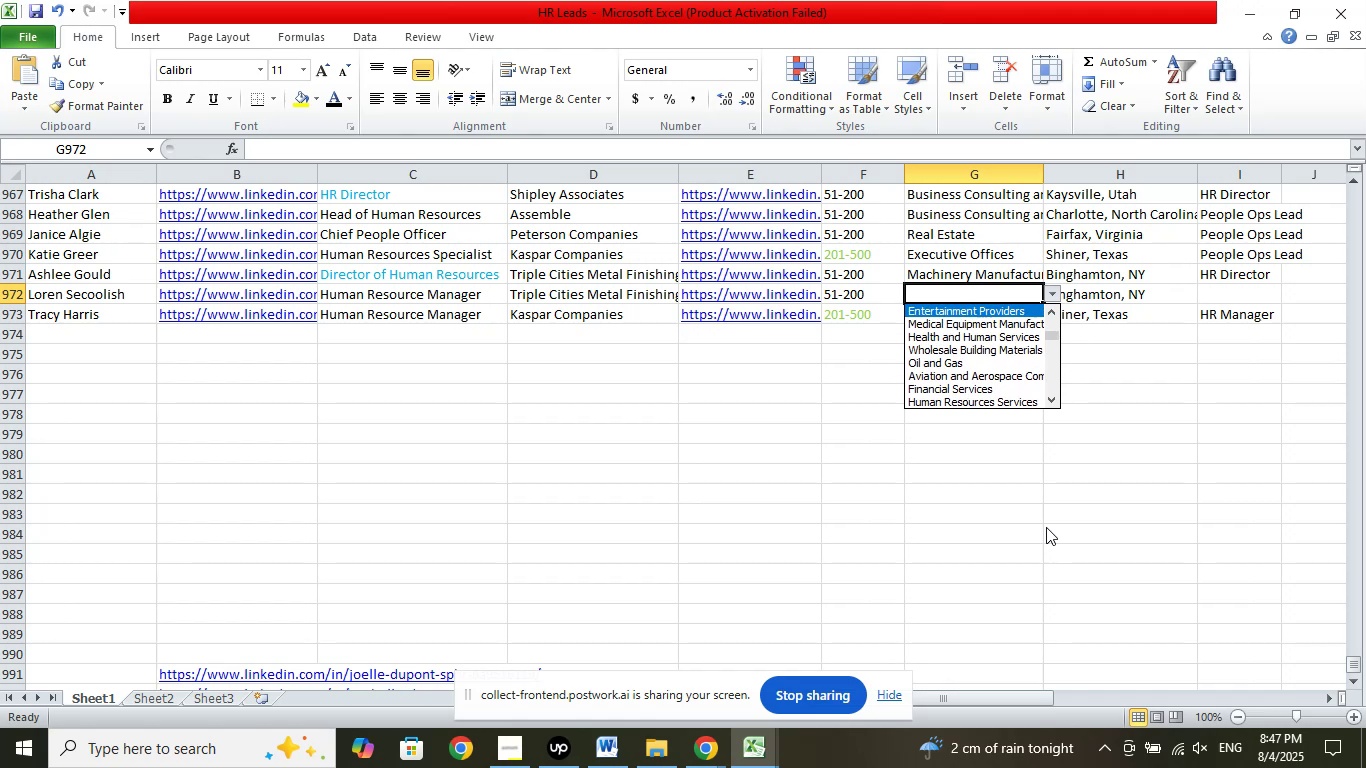 
key(ArrowUp)
 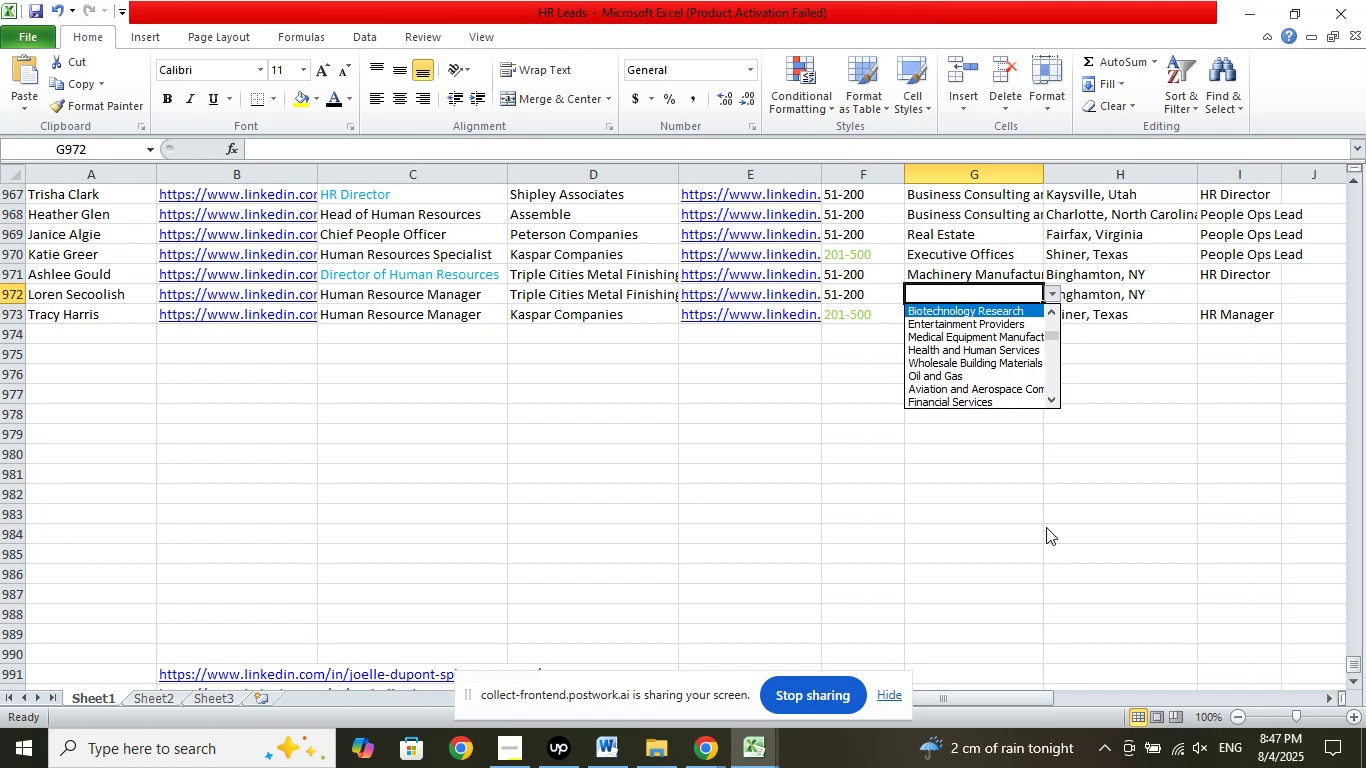 
key(ArrowUp)
 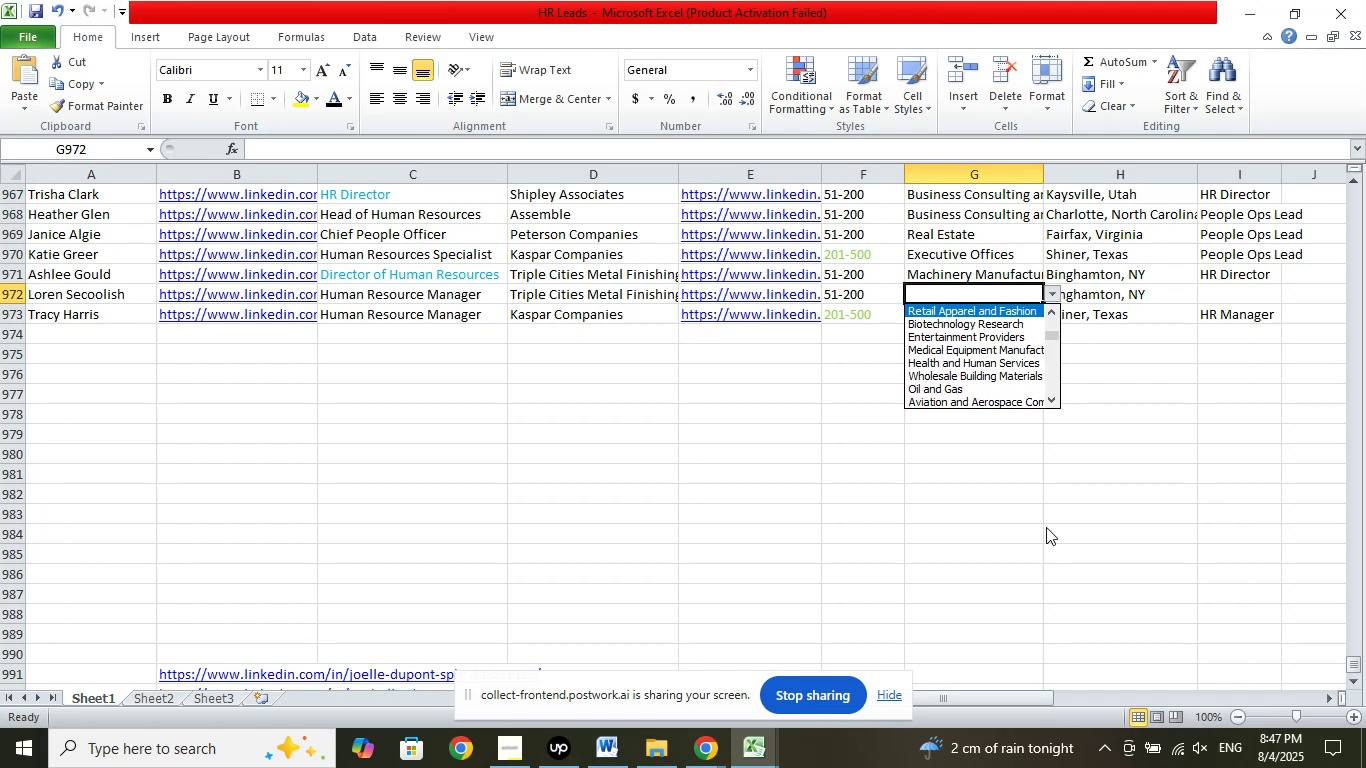 
key(ArrowUp)
 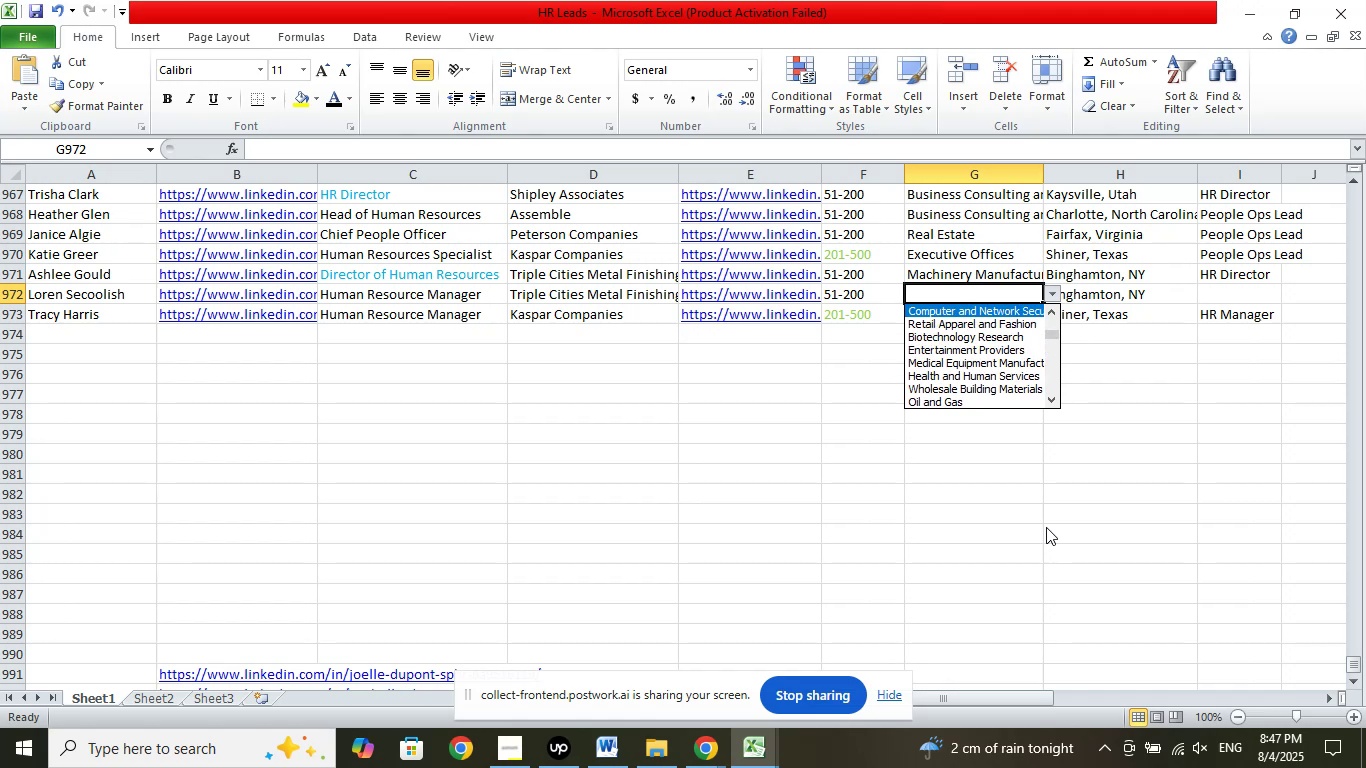 
key(ArrowUp)
 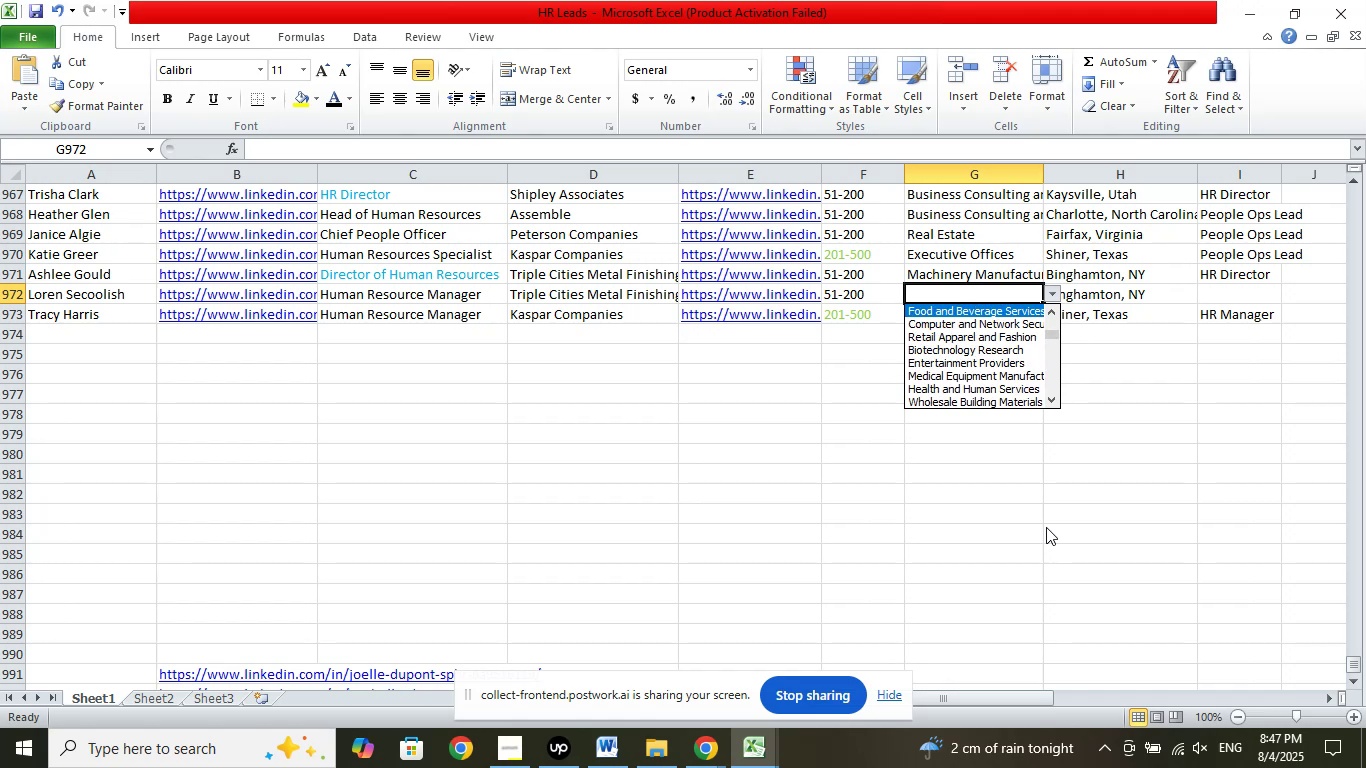 
key(ArrowUp)
 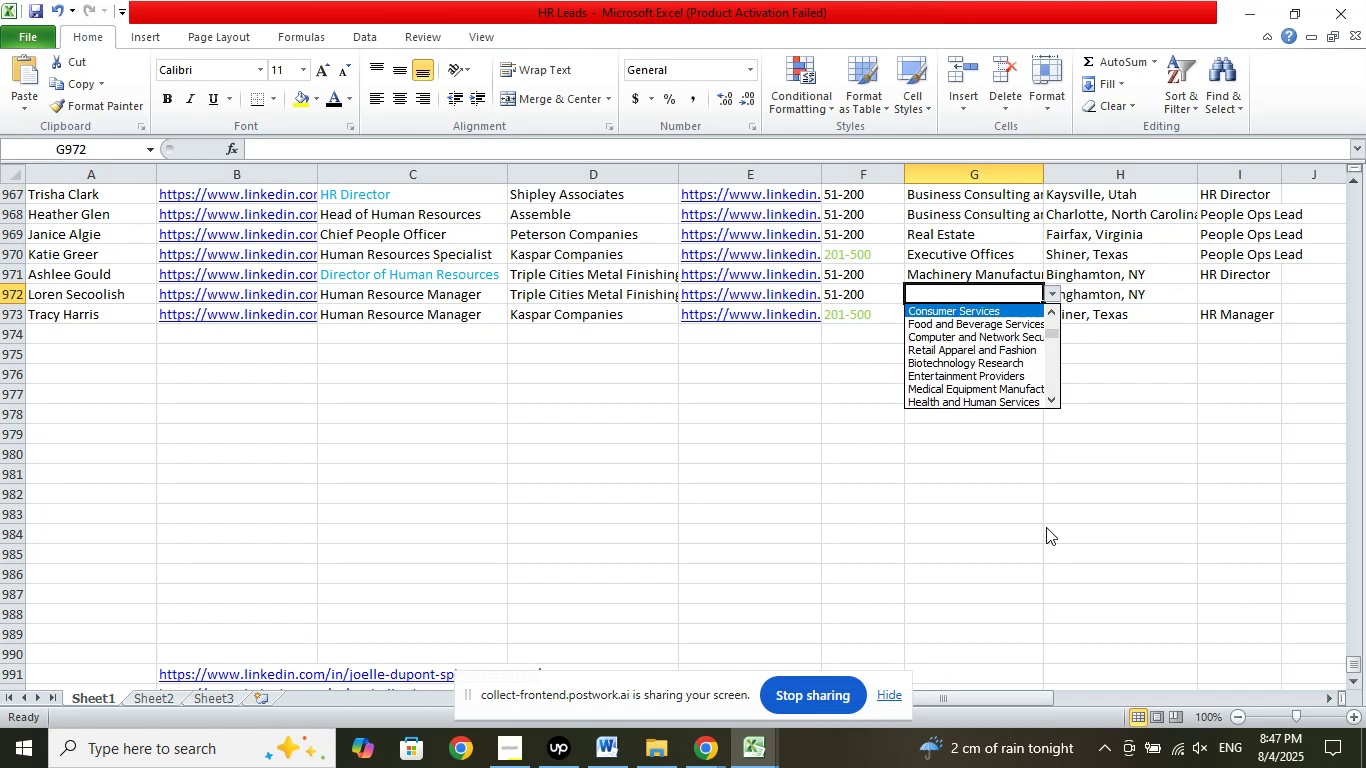 
key(ArrowUp)
 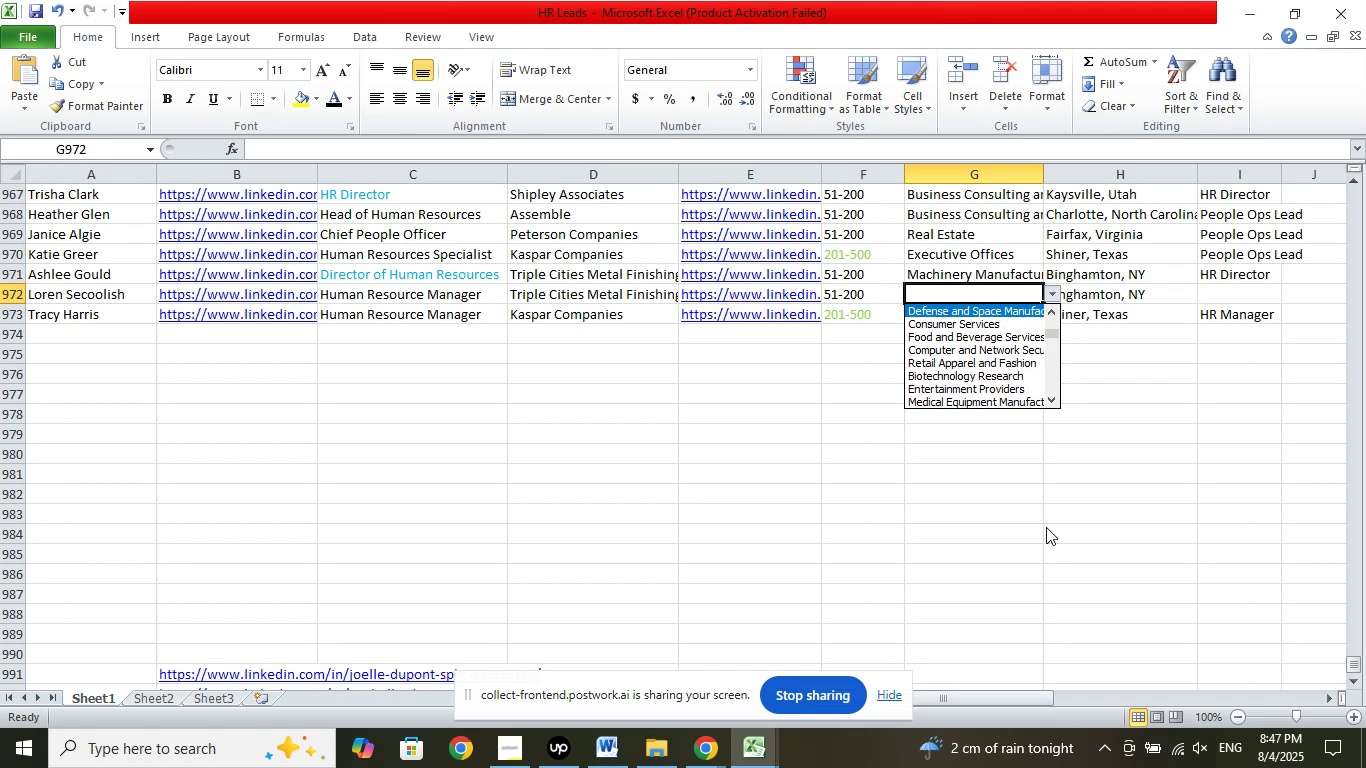 
key(ArrowUp)
 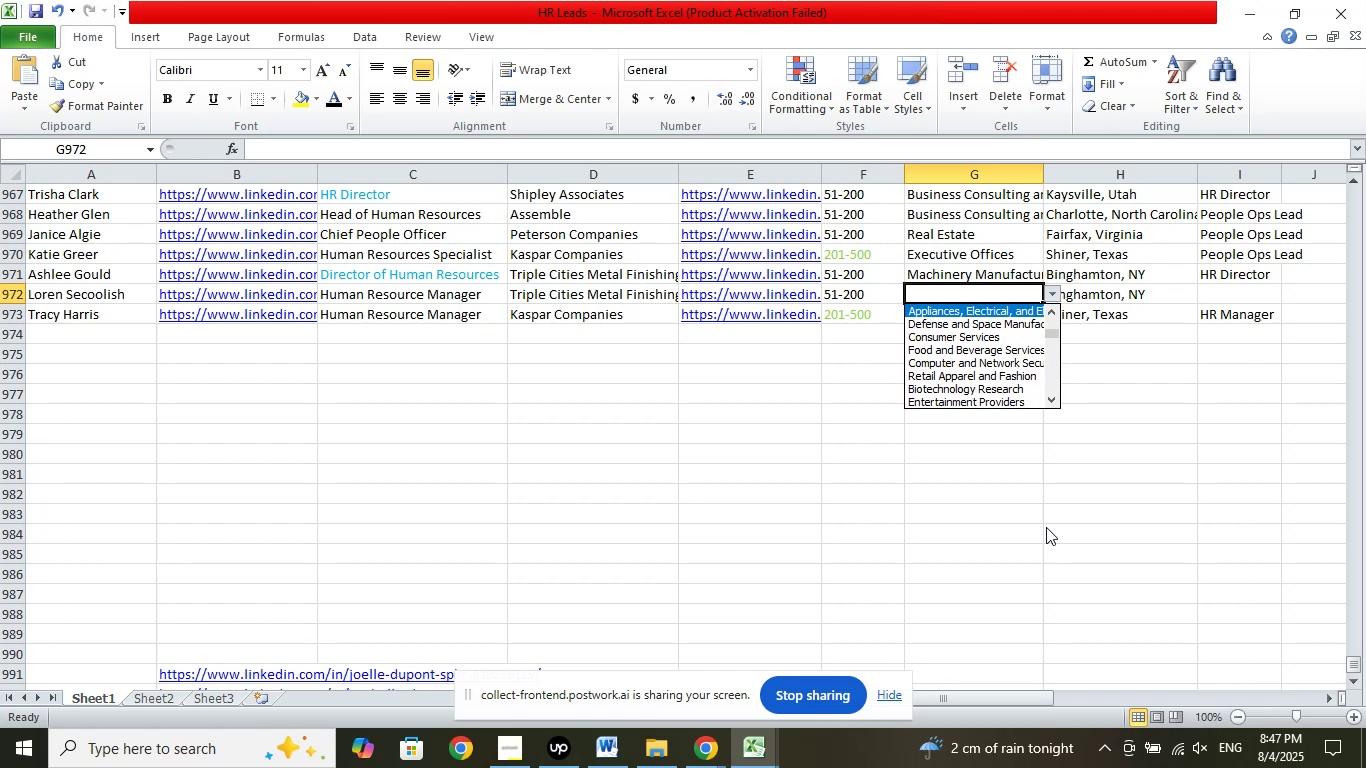 
key(ArrowUp)
 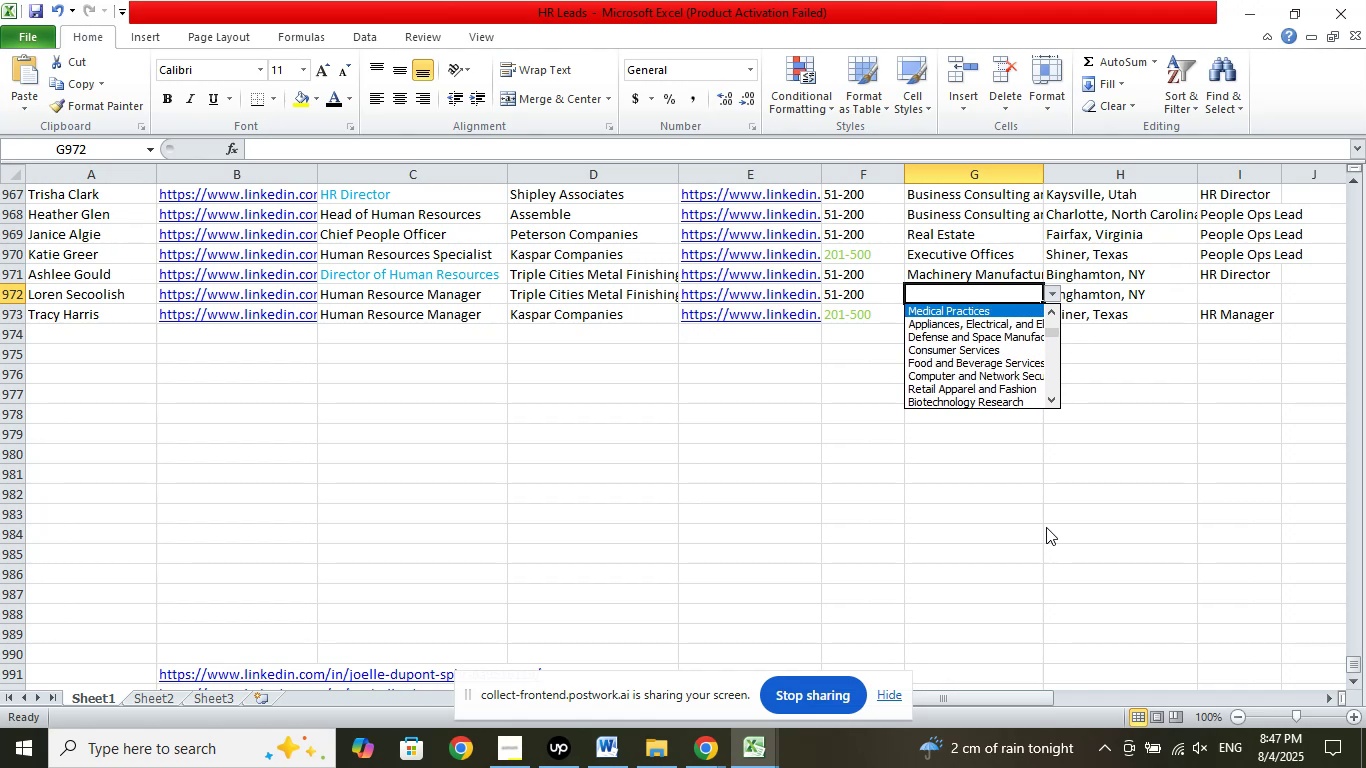 
key(ArrowUp)
 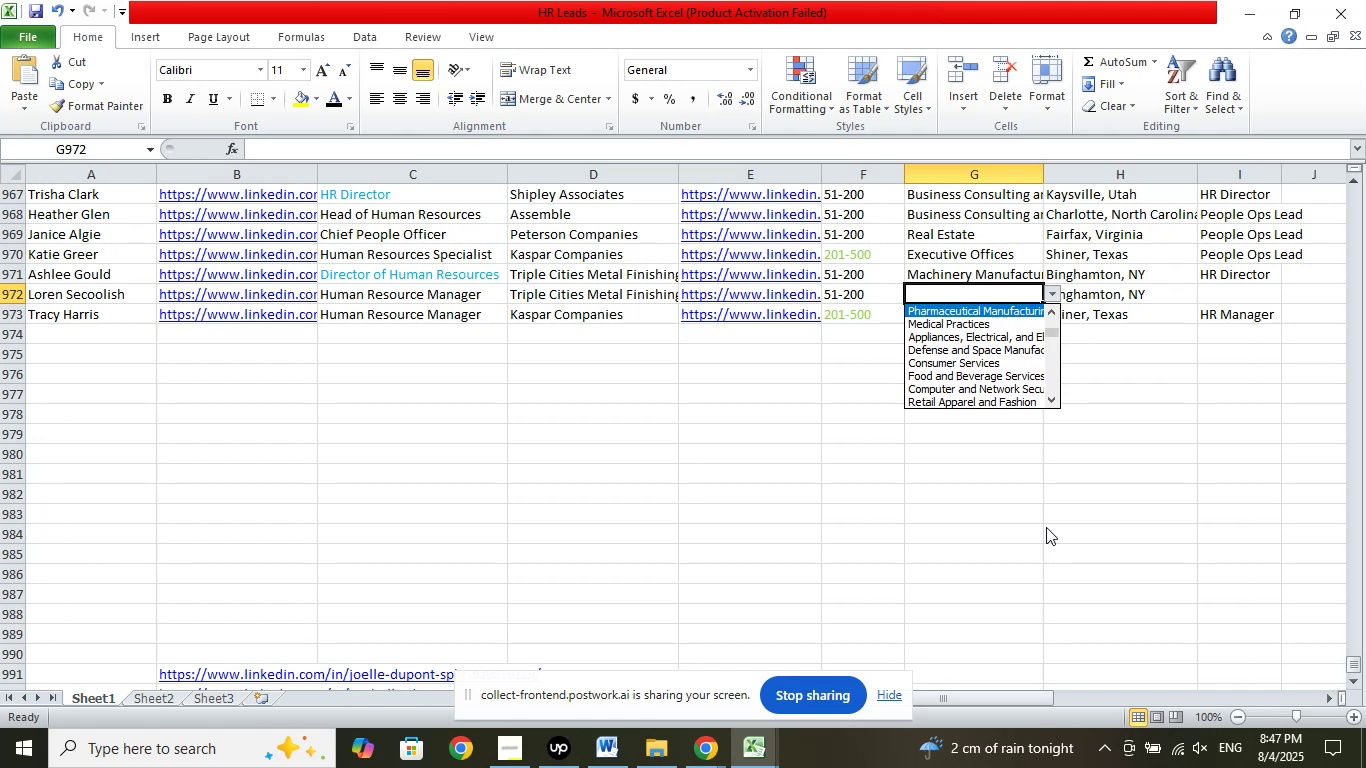 
key(ArrowUp)
 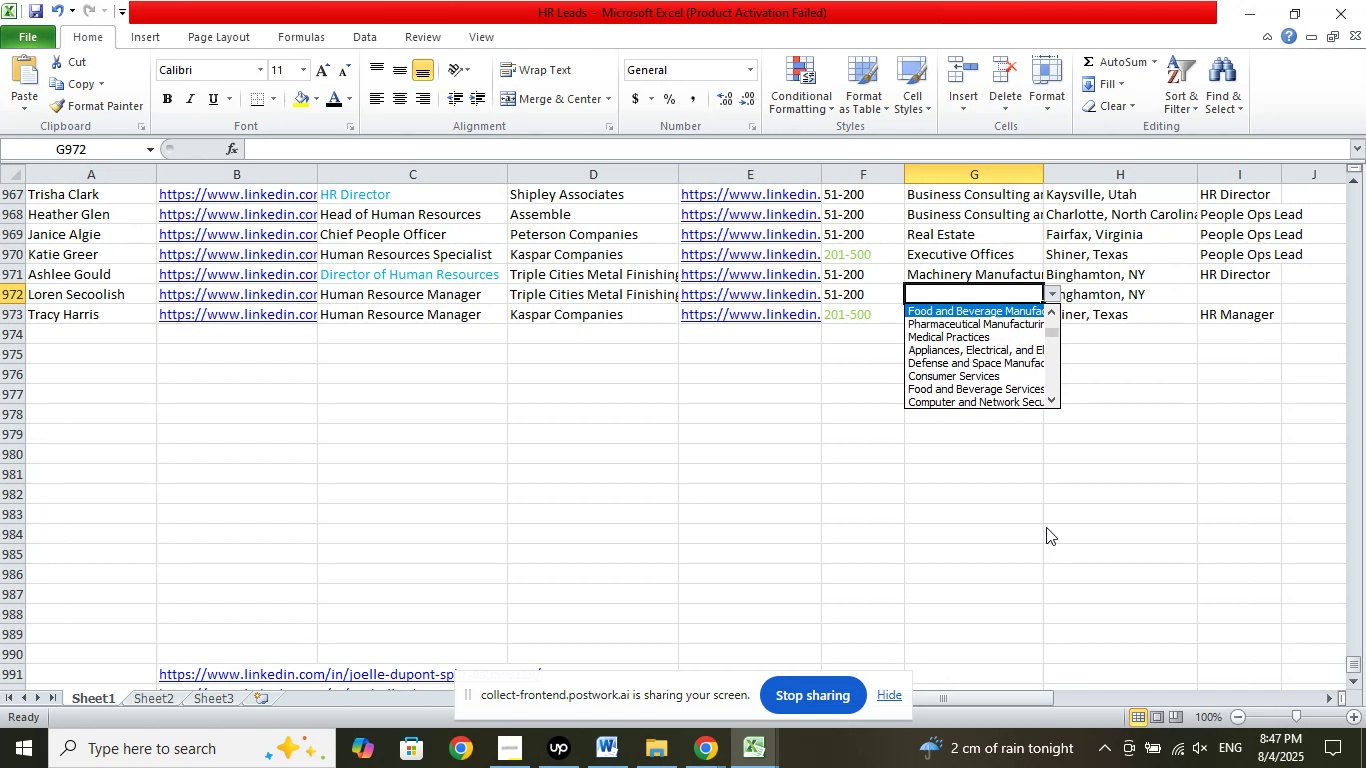 
key(ArrowUp)
 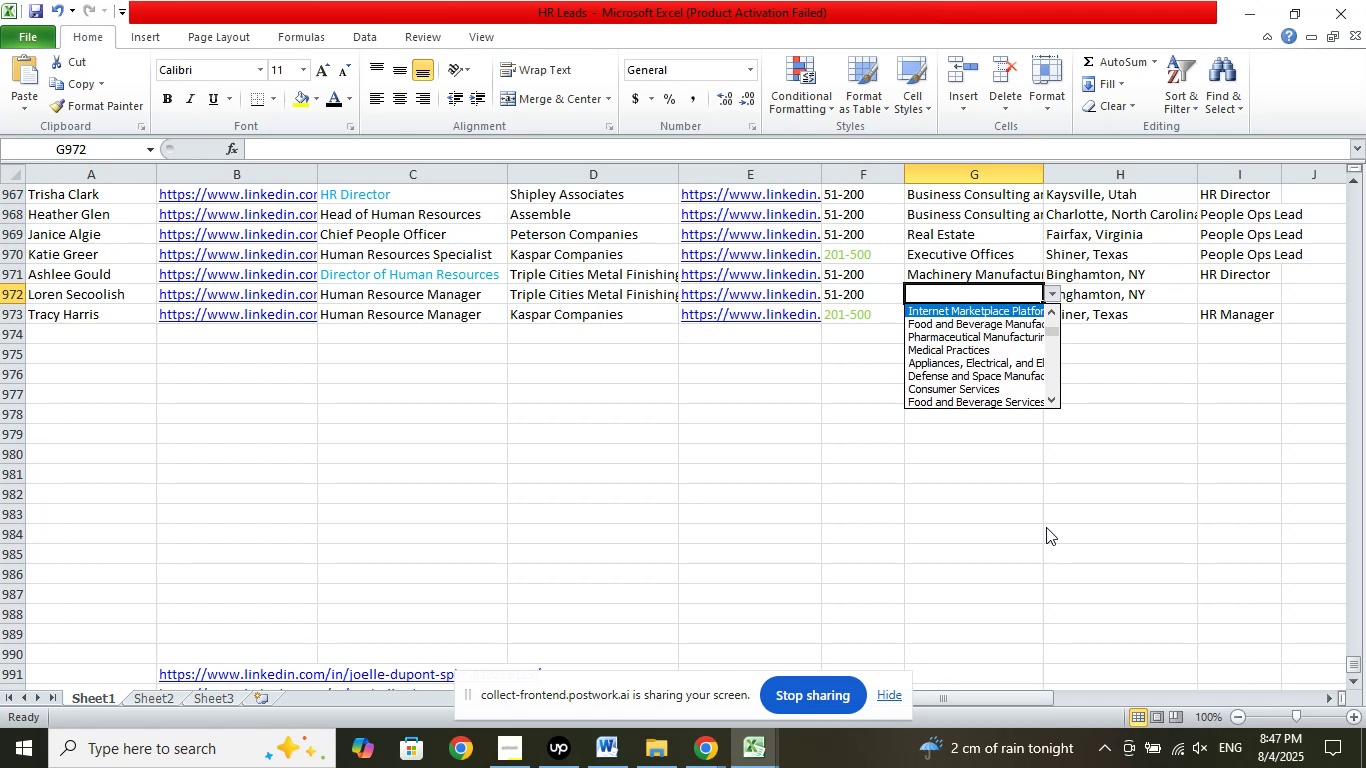 
key(ArrowUp)
 